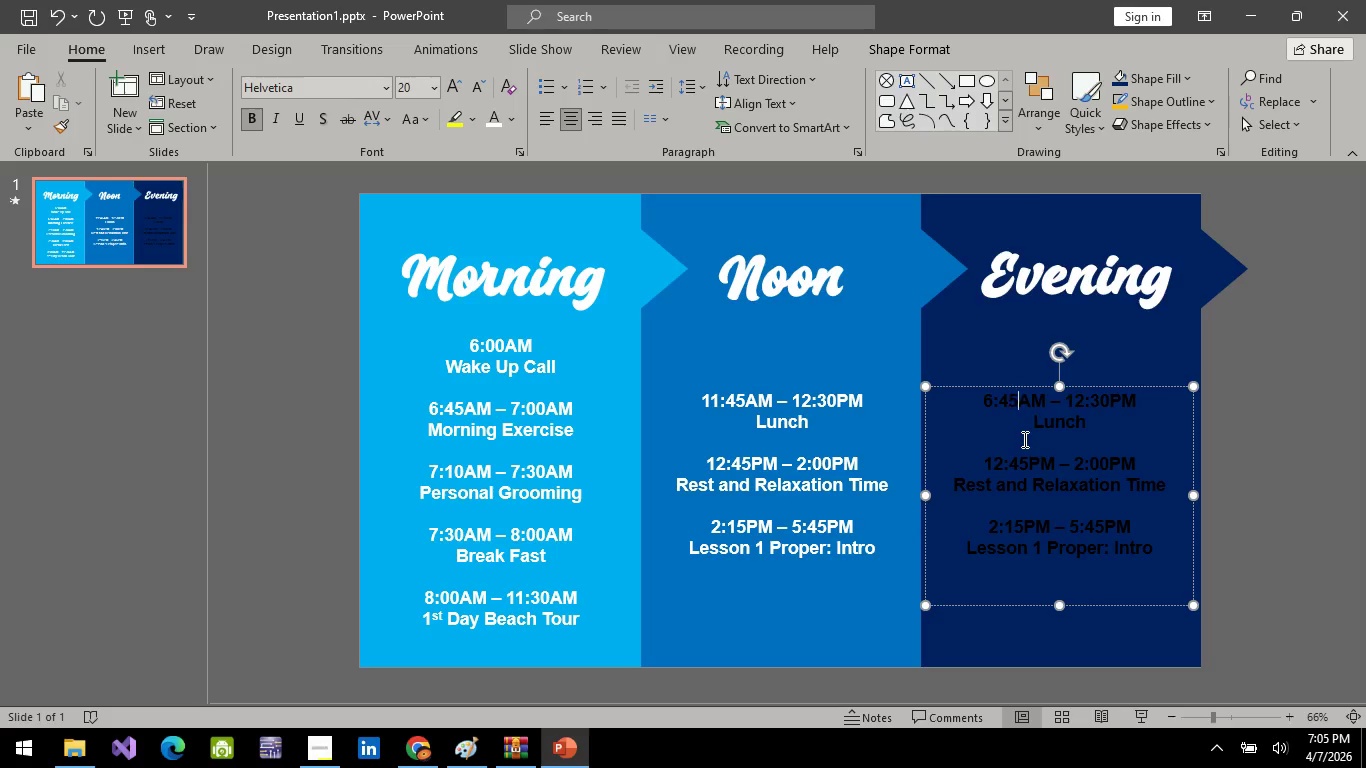 
key(ArrowRight)
 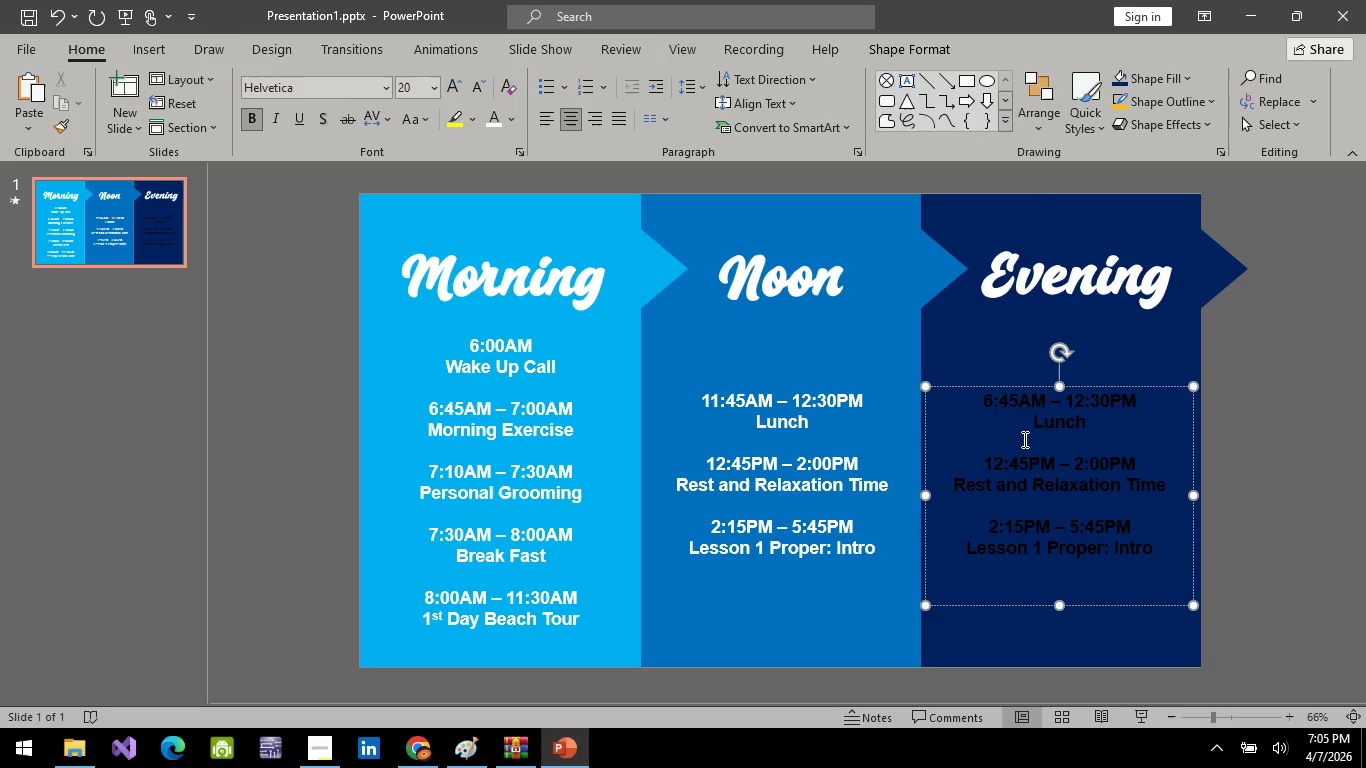 
key(Backspace)
key(Backspace)
type(00)
 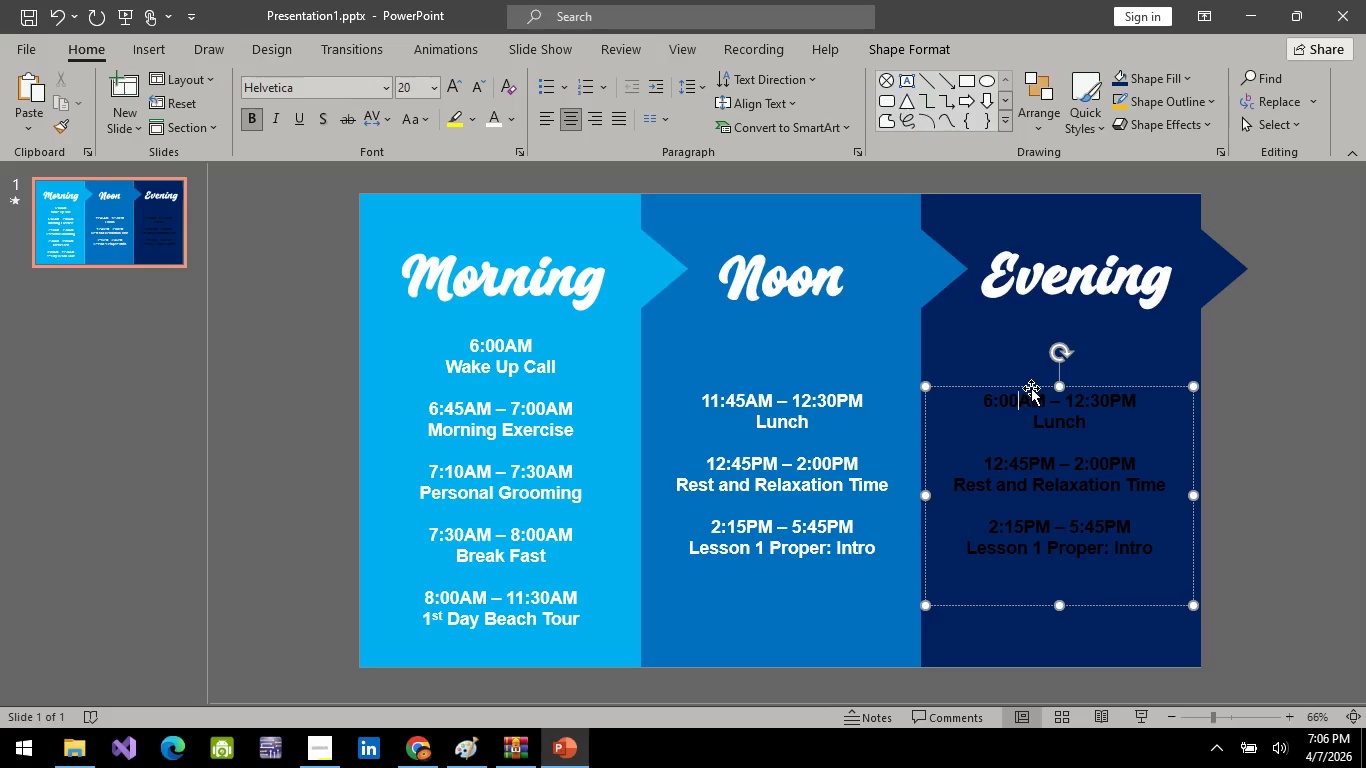 
left_click([1028, 403])
 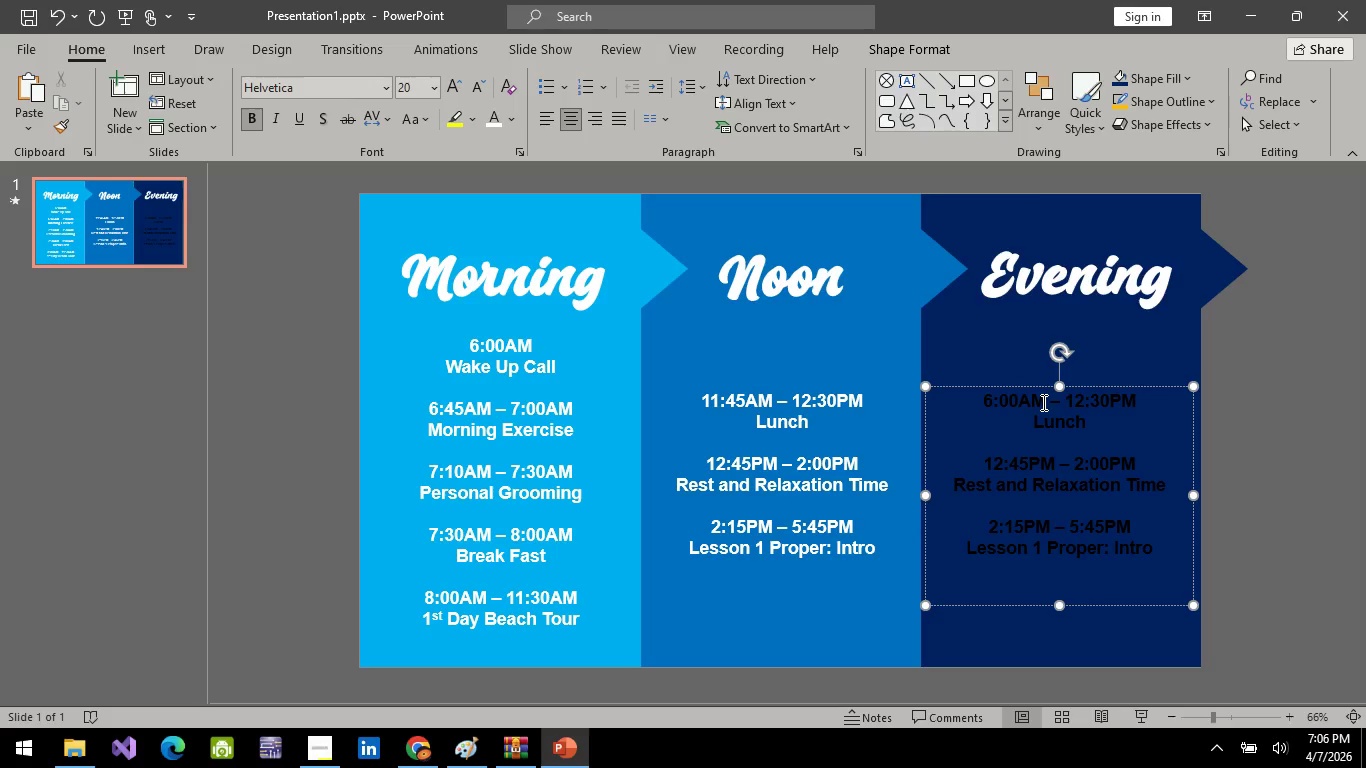 
key(Backspace)
 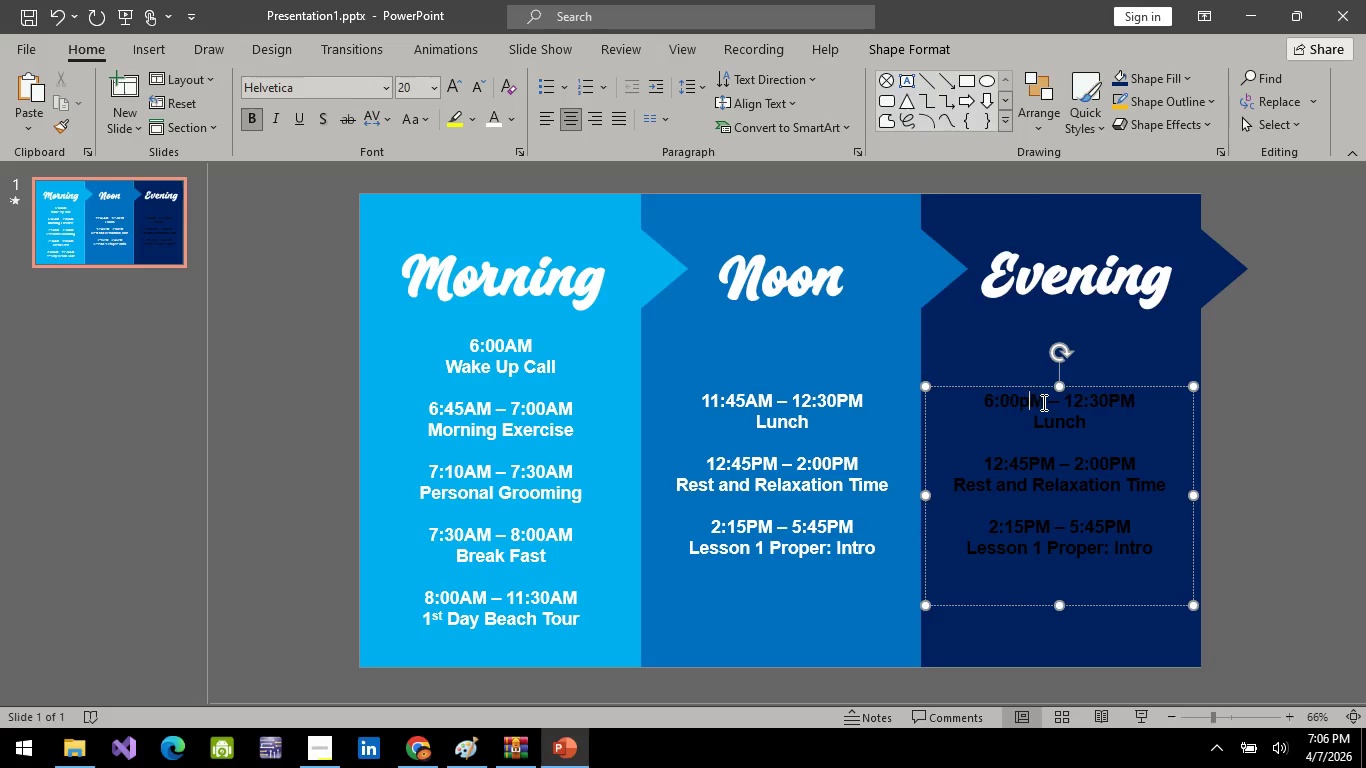 
key(P)
 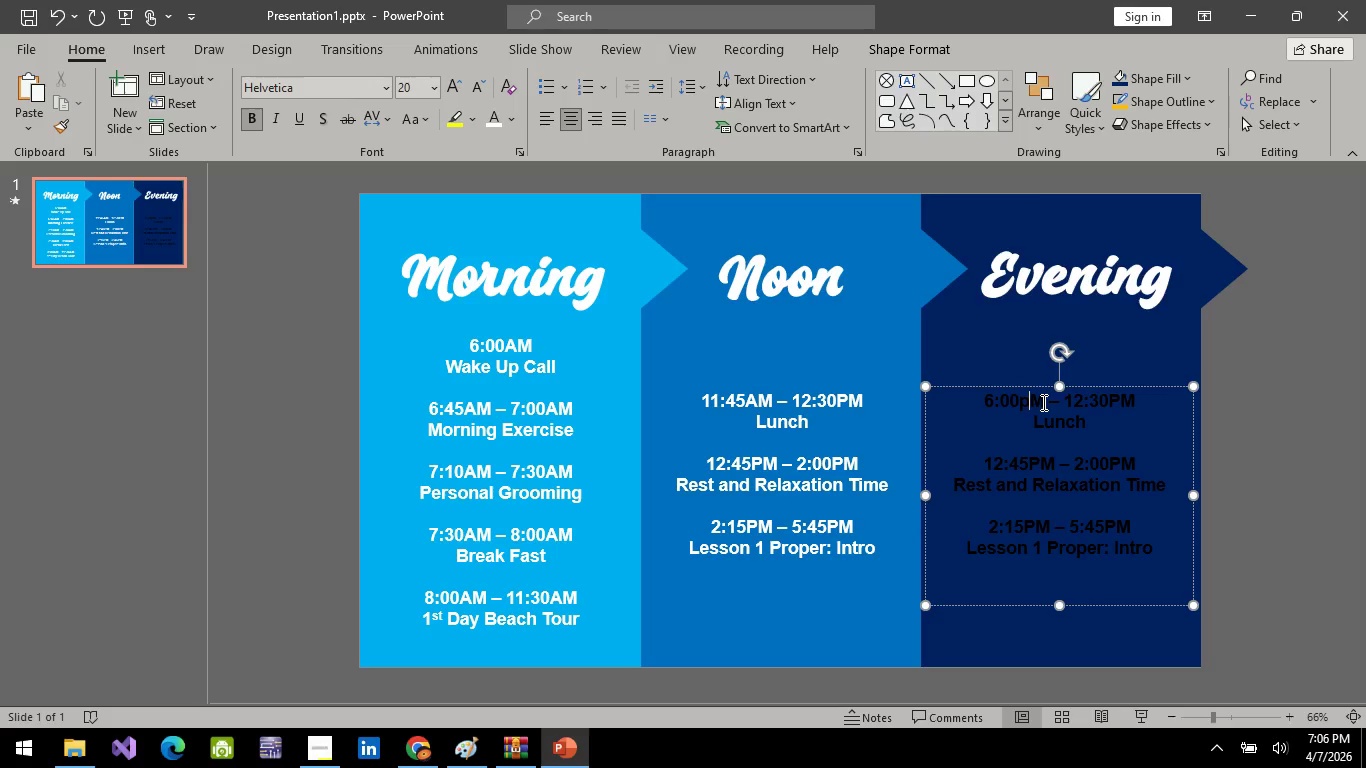 
key(Backspace)
 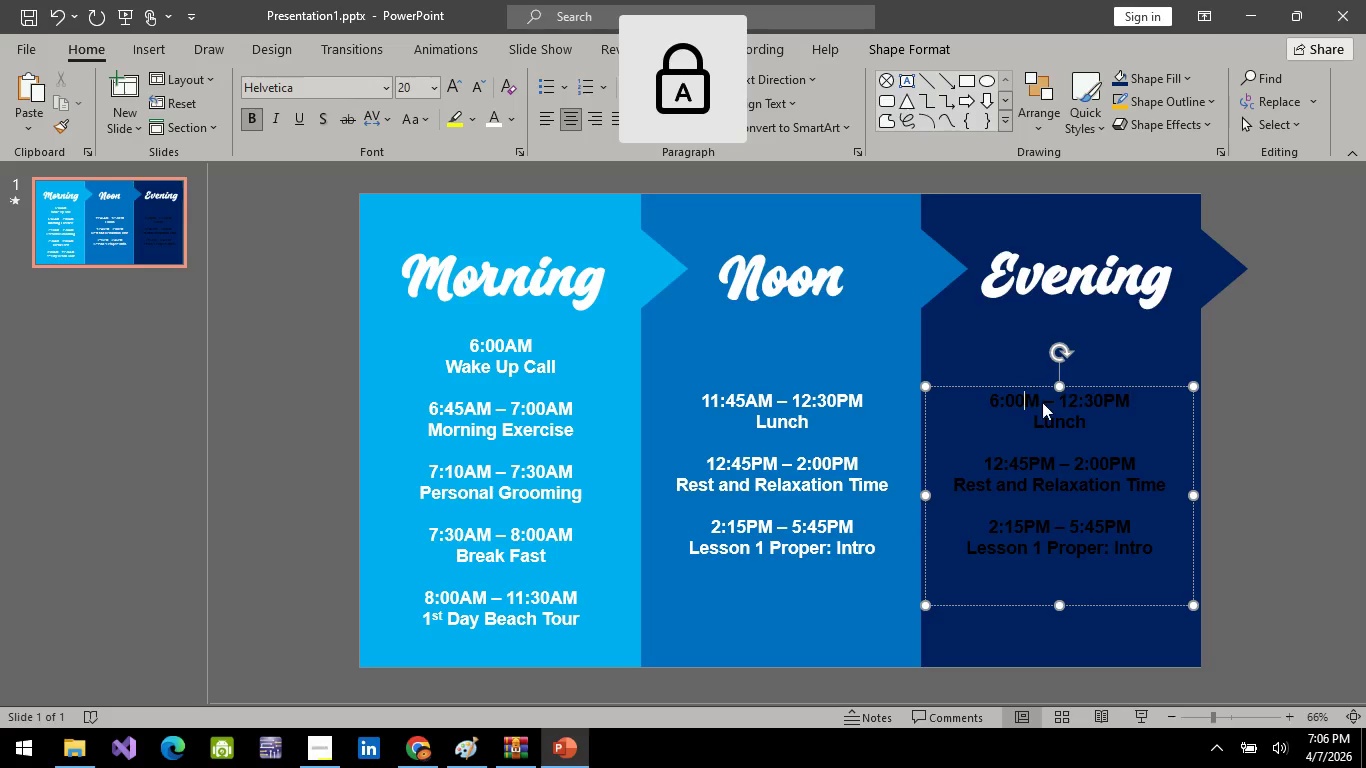 
key(CapsLock)
 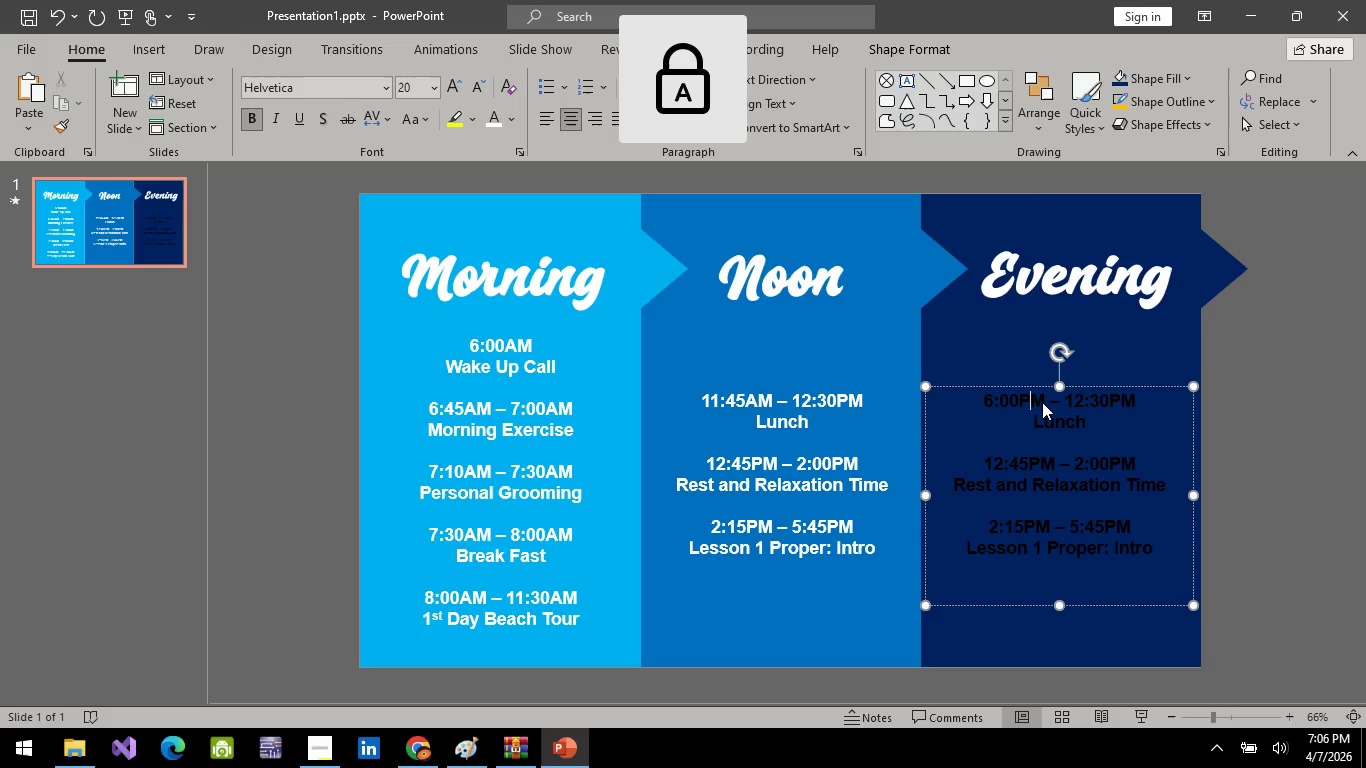 
key(P)
 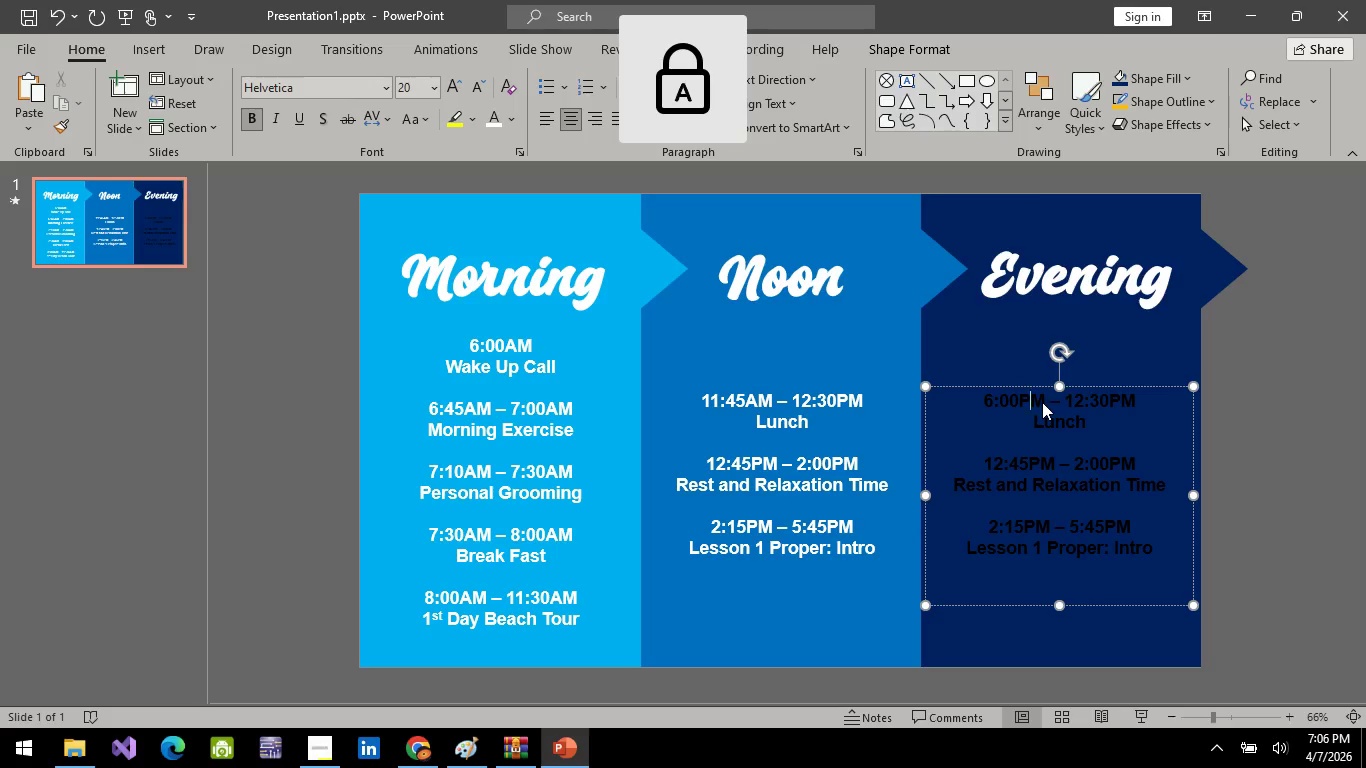 
key(ArrowRight)
 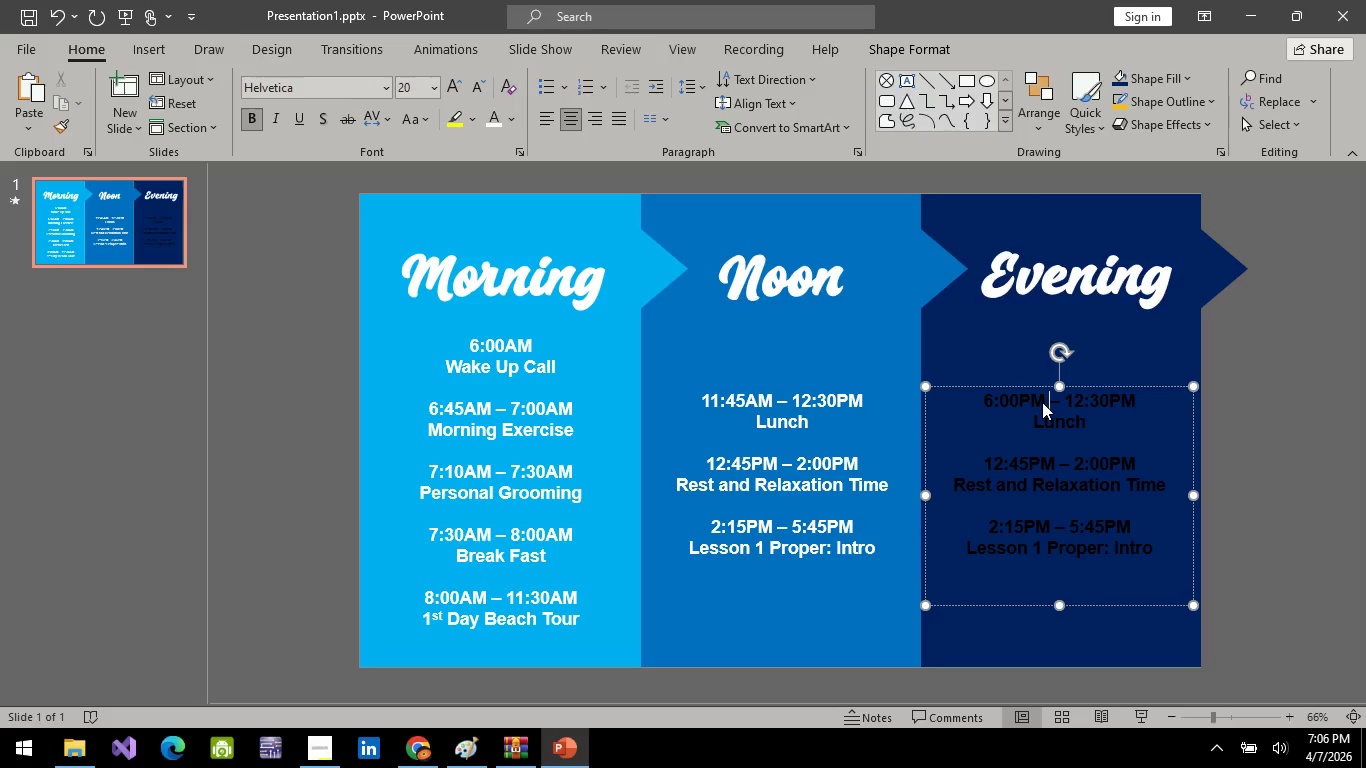 
key(ArrowRight)
 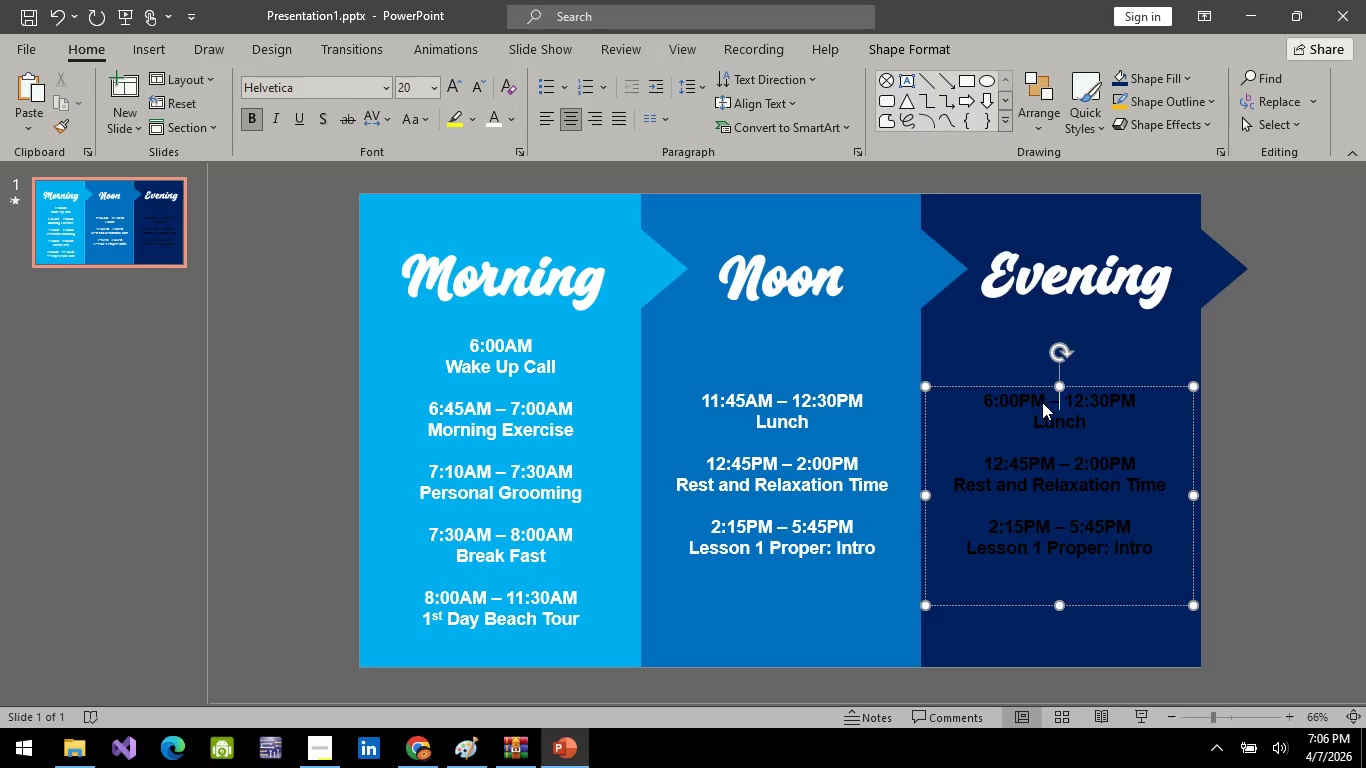 
key(ArrowRight)
 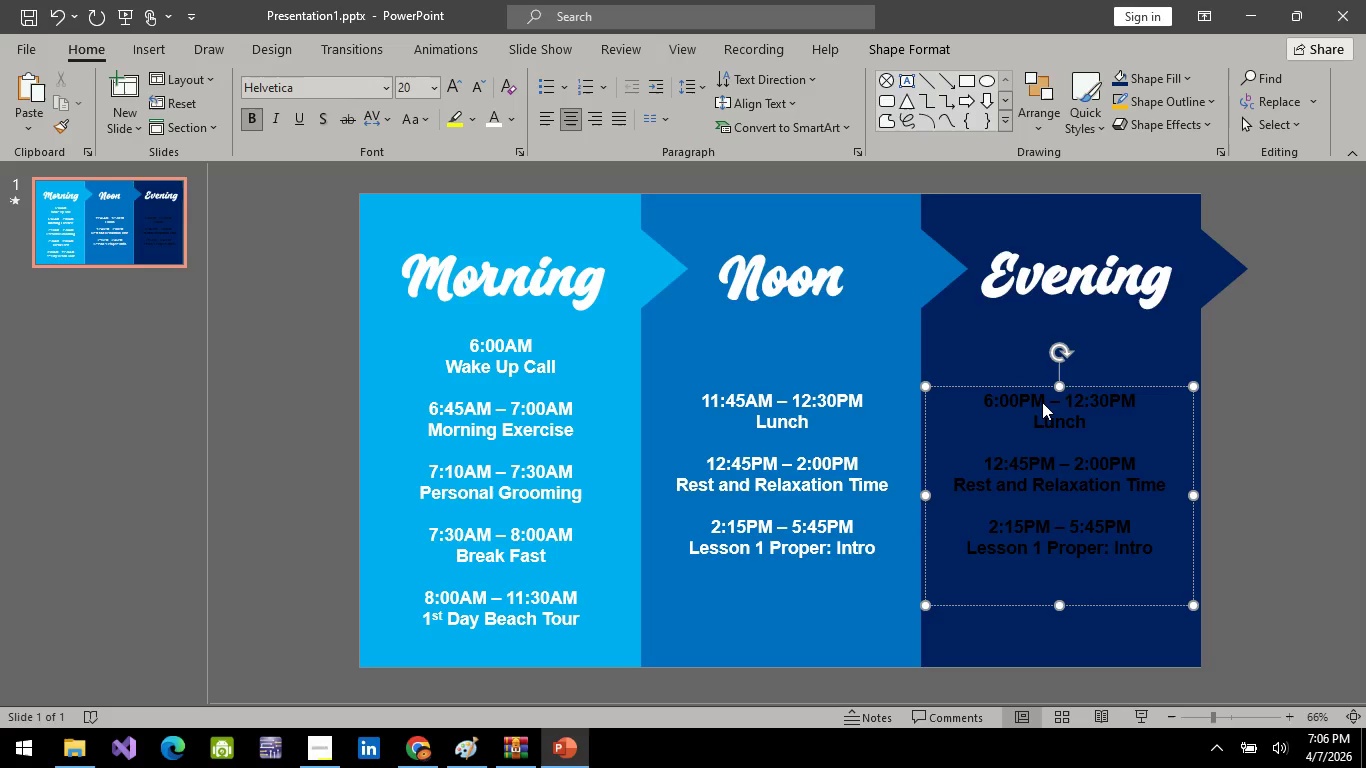 
key(ArrowRight)
 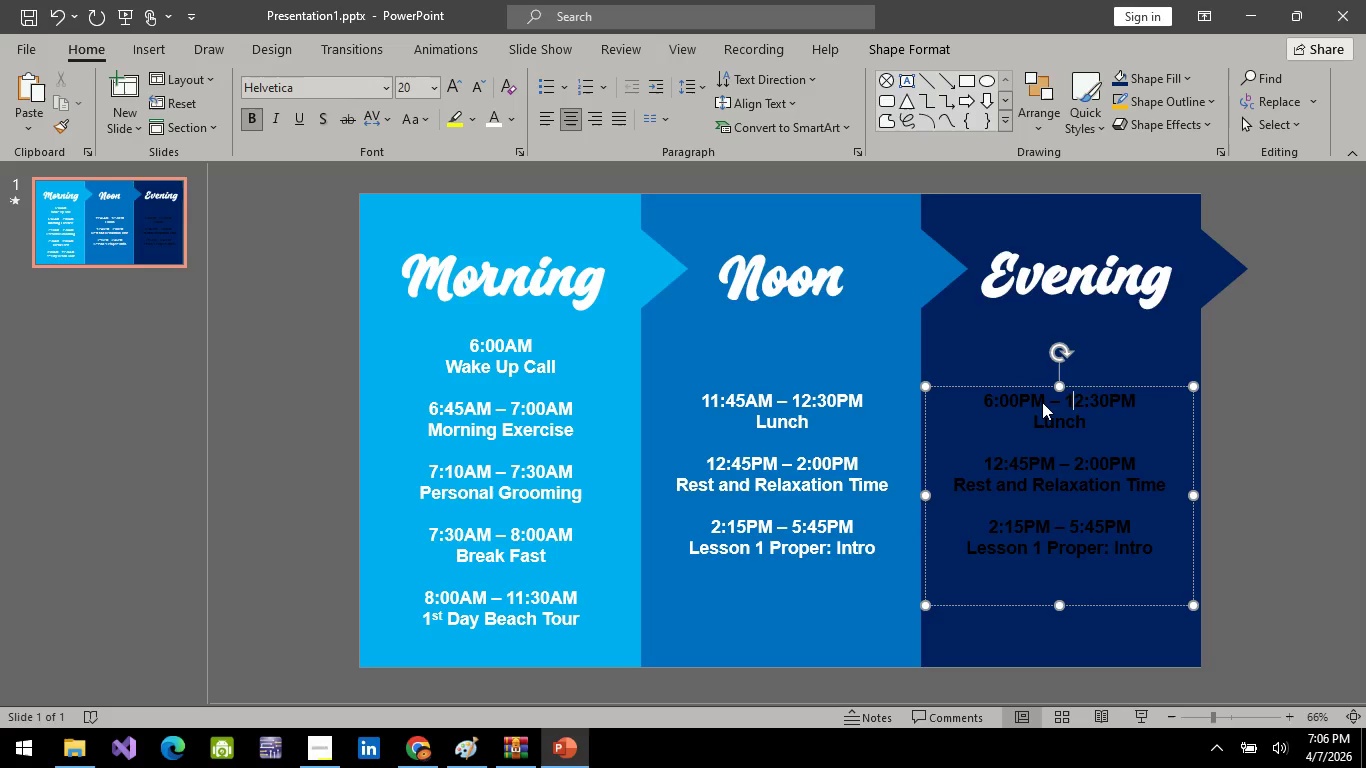 
key(ArrowRight)
 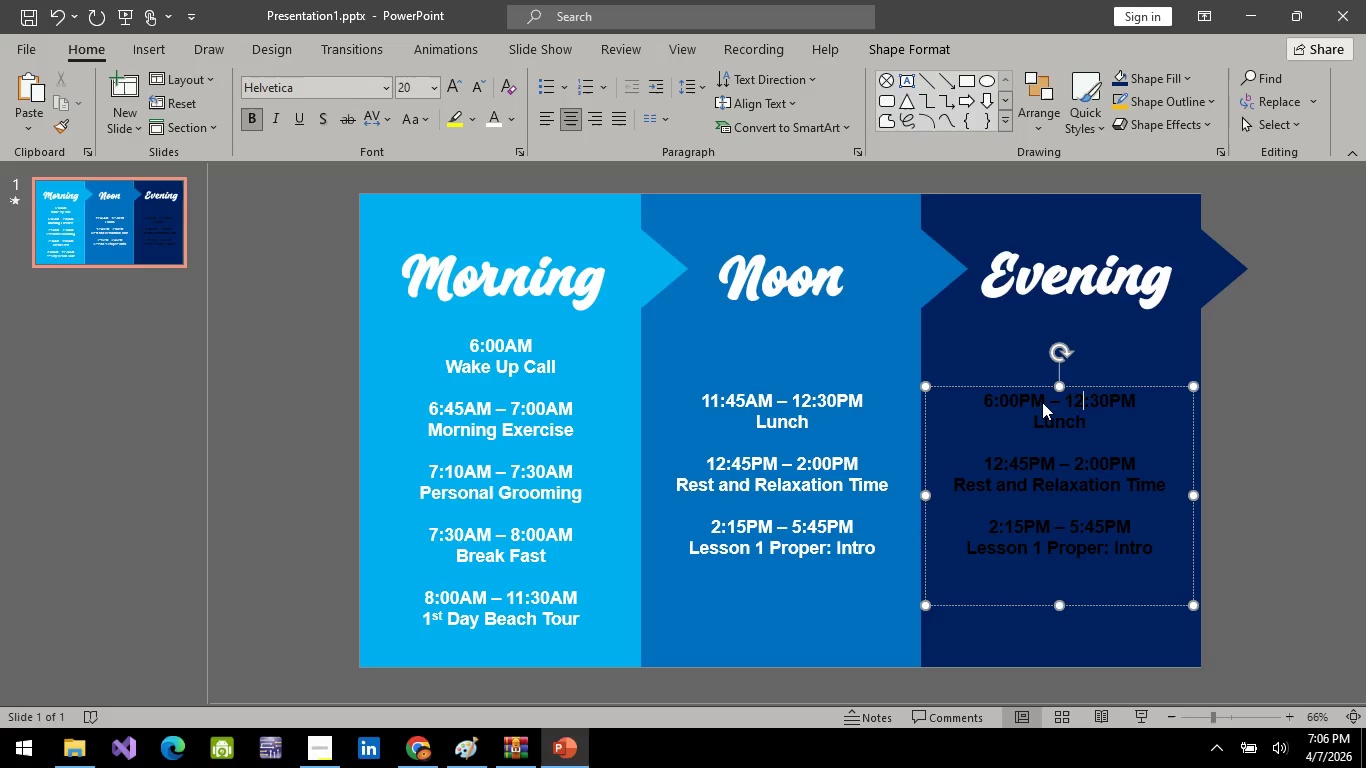 
key(ArrowRight)
 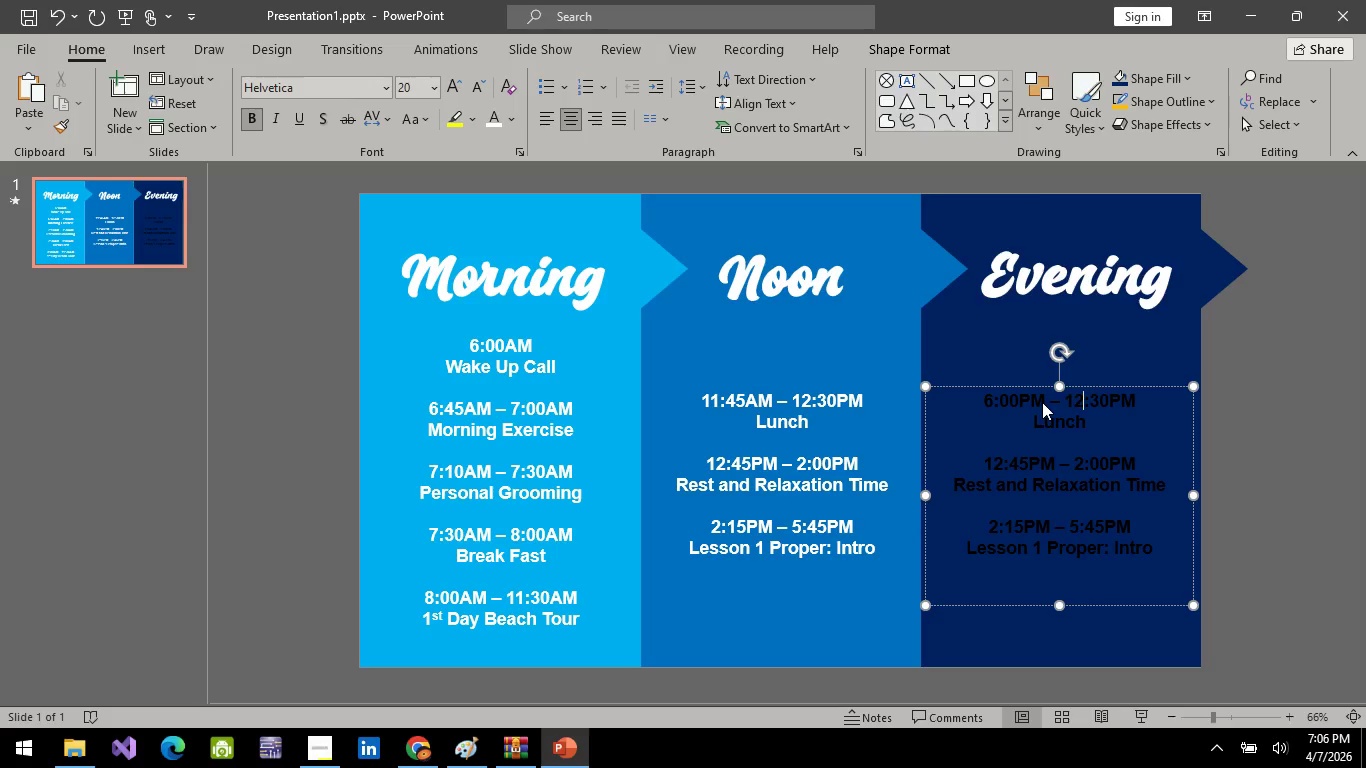 
key(Backspace)
 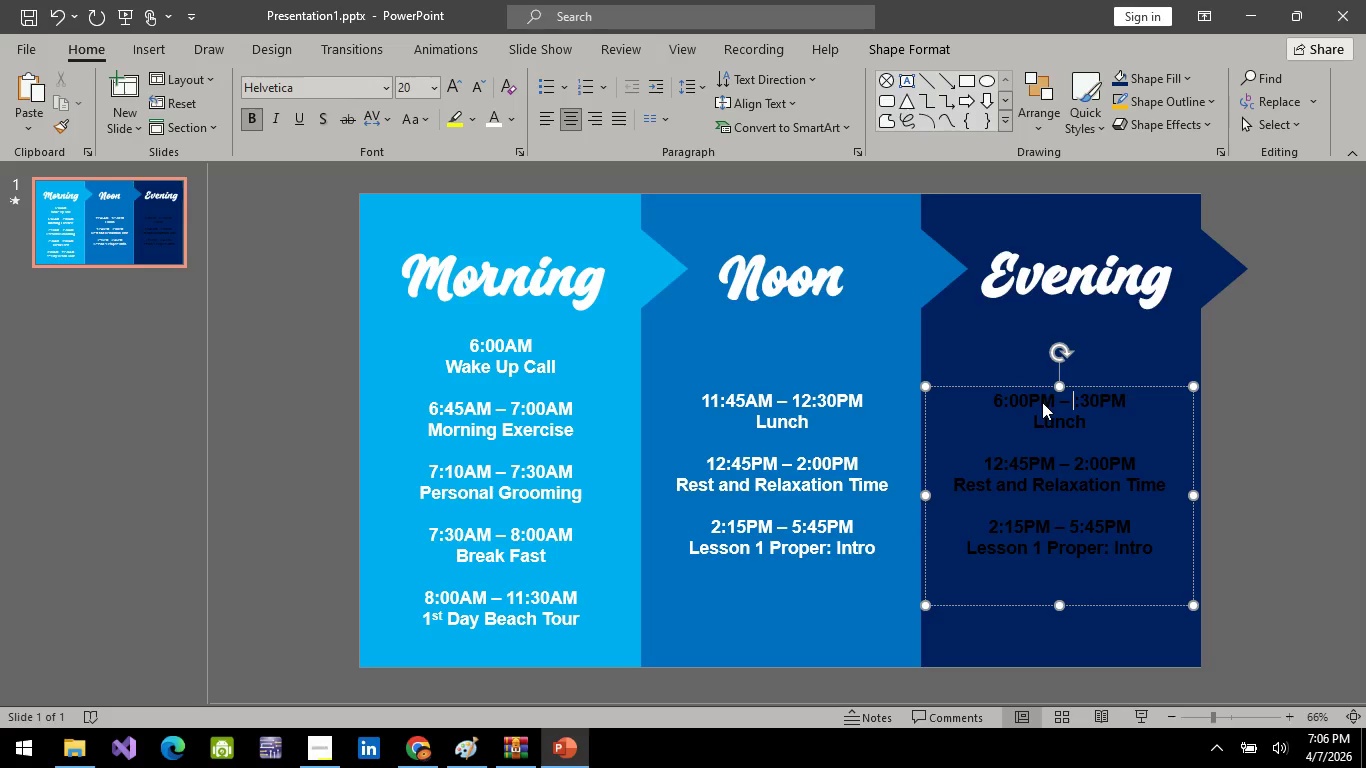 
key(Backspace)
 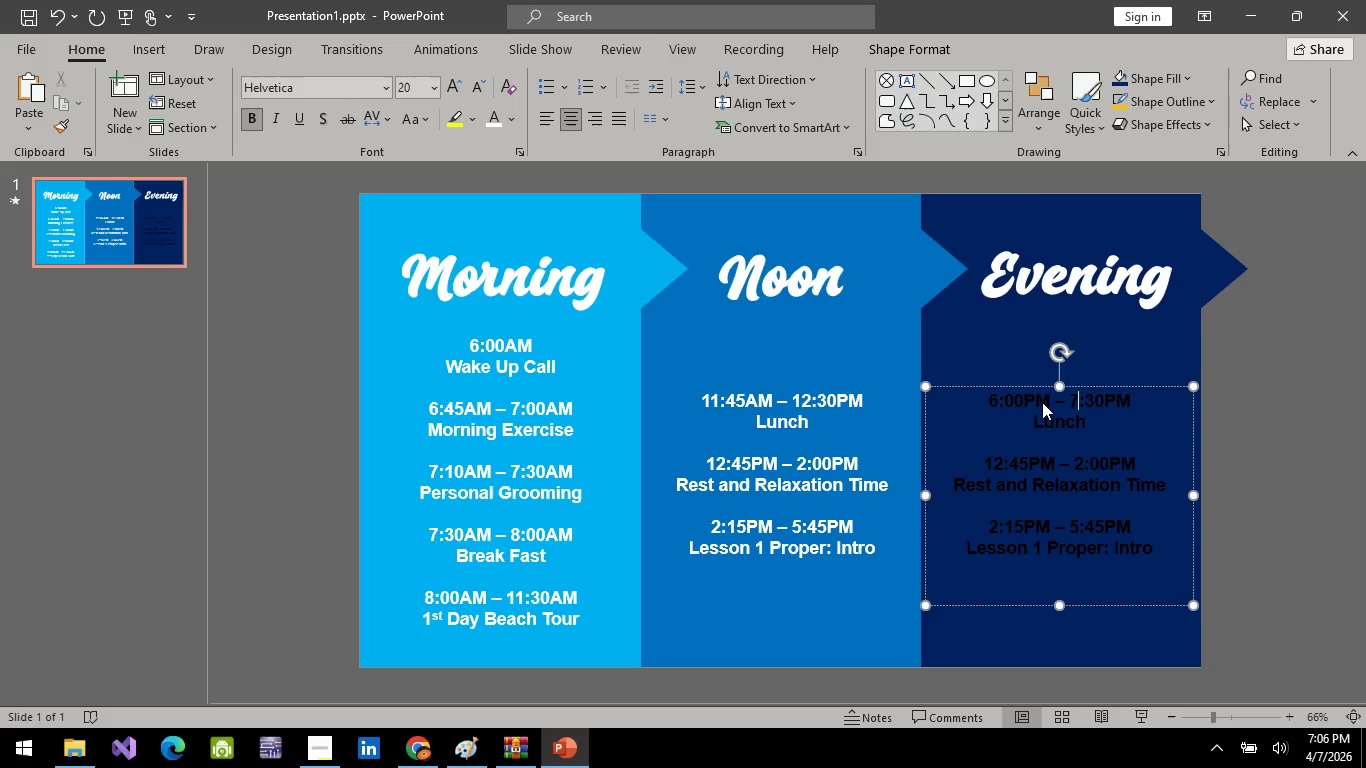 
key(7)
 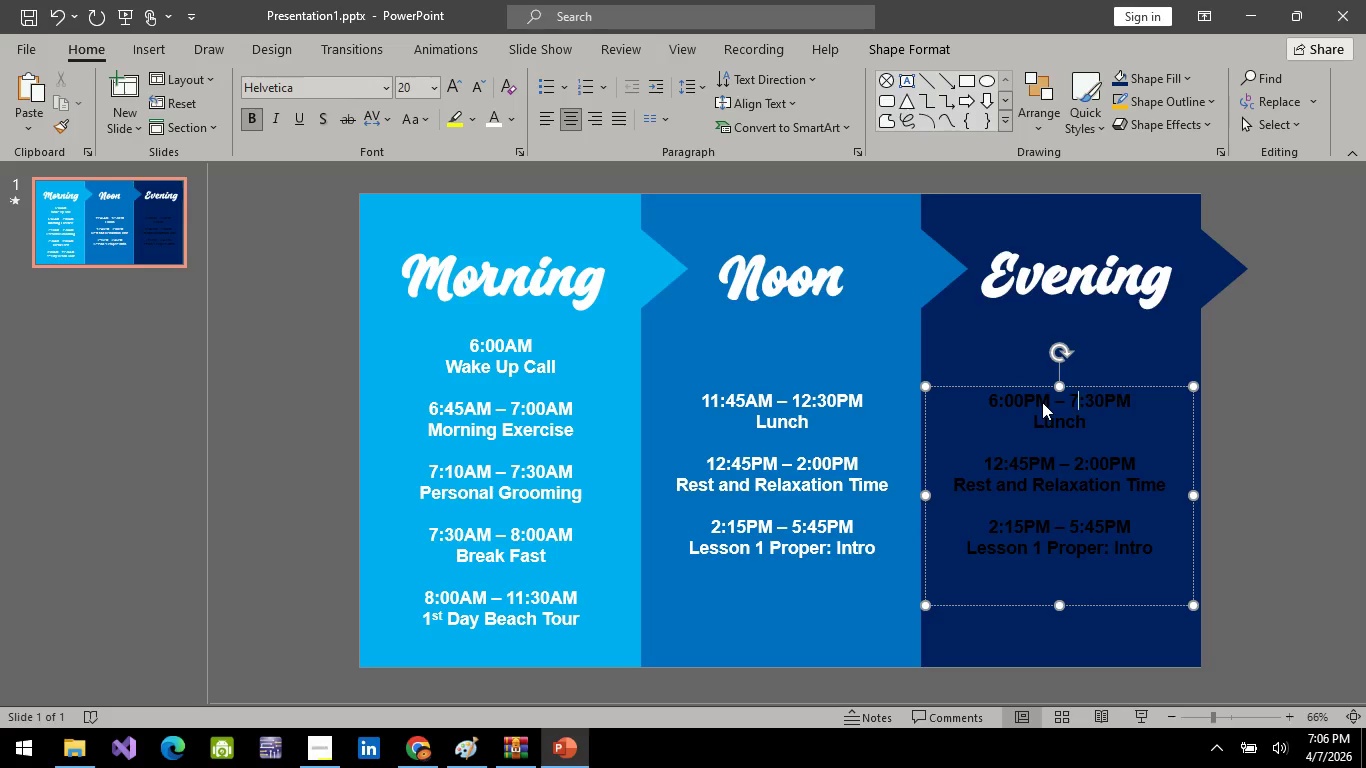 
key(ArrowRight)
 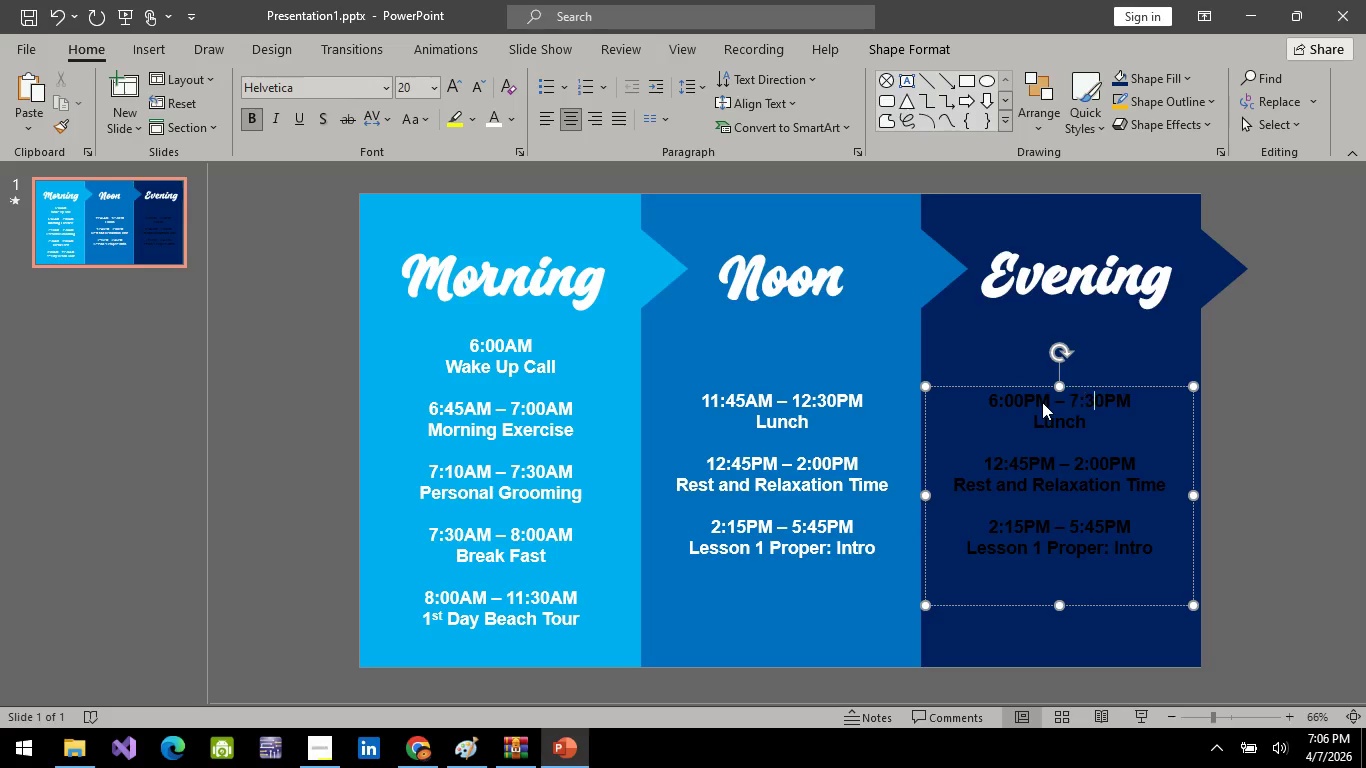 
key(ArrowRight)
 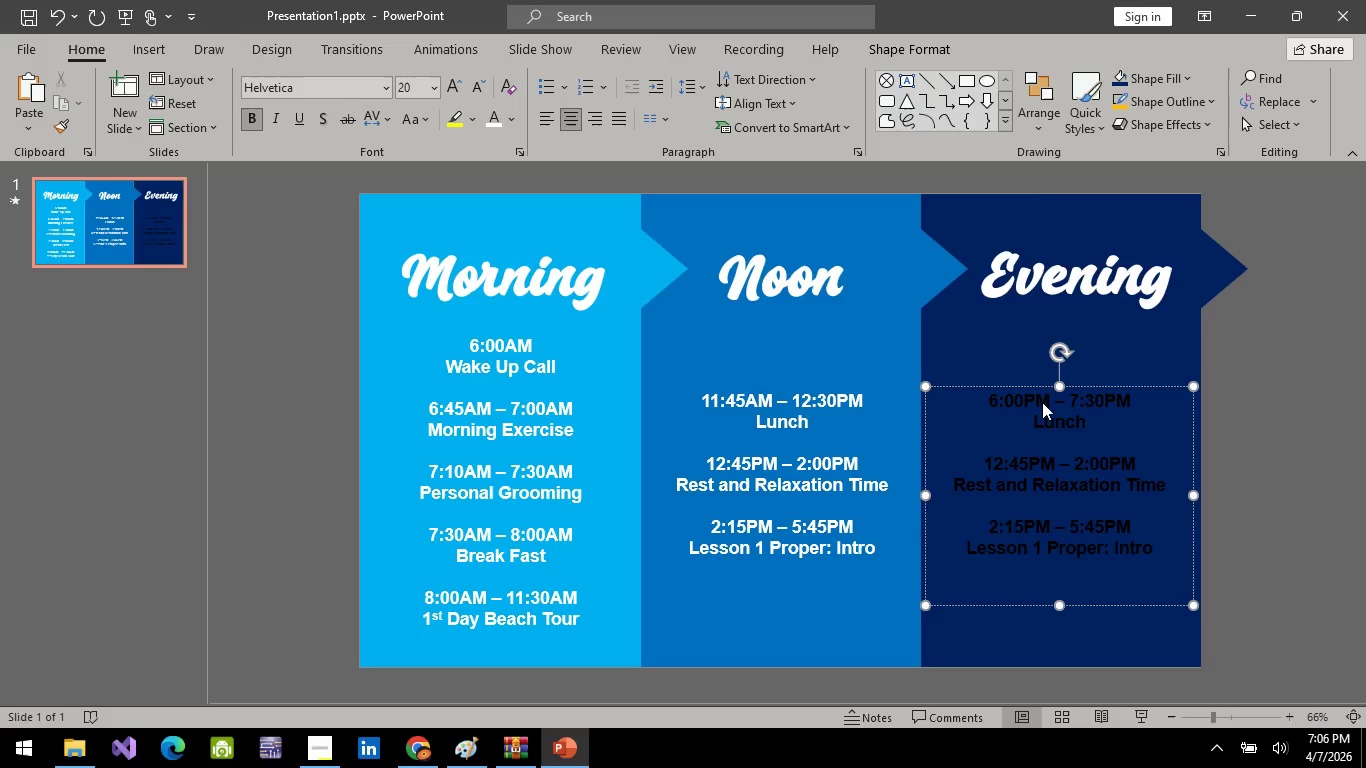 
key(Backspace)
 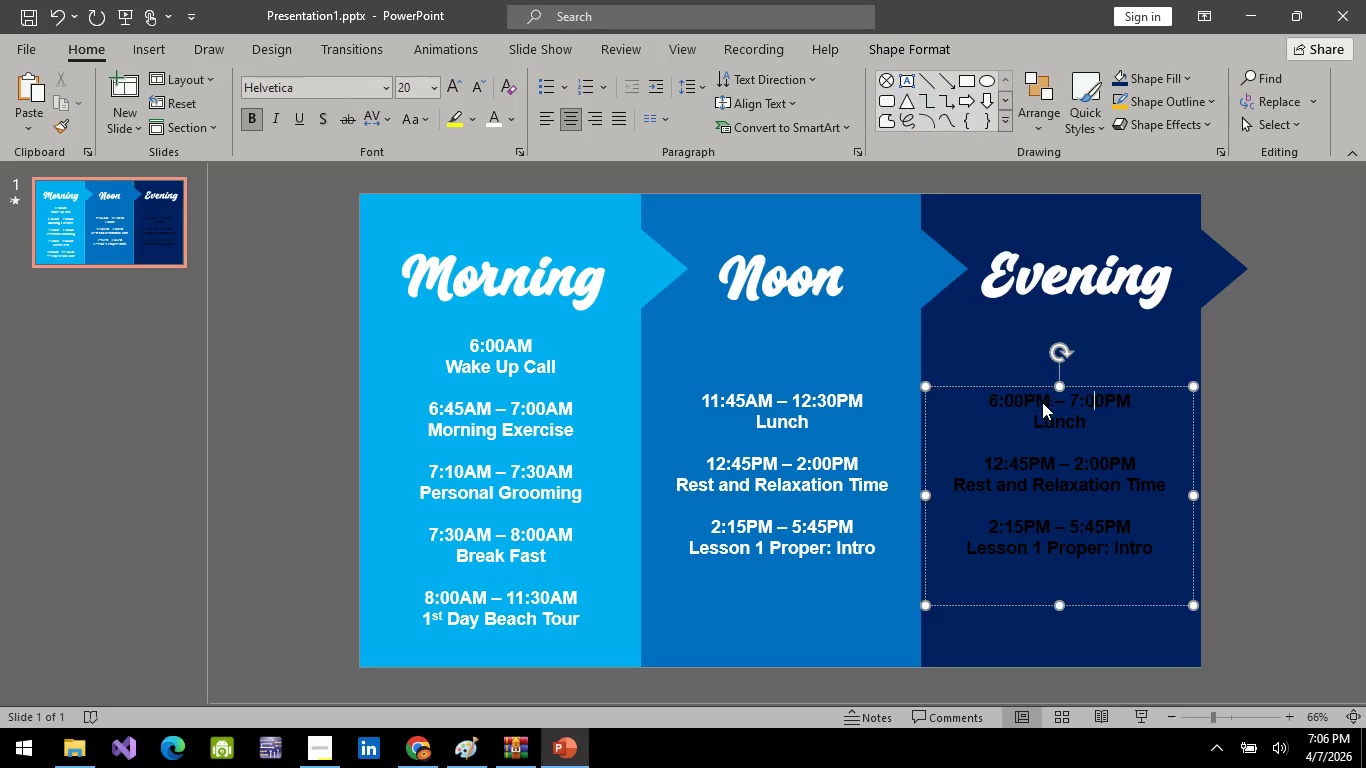 
key(0)
 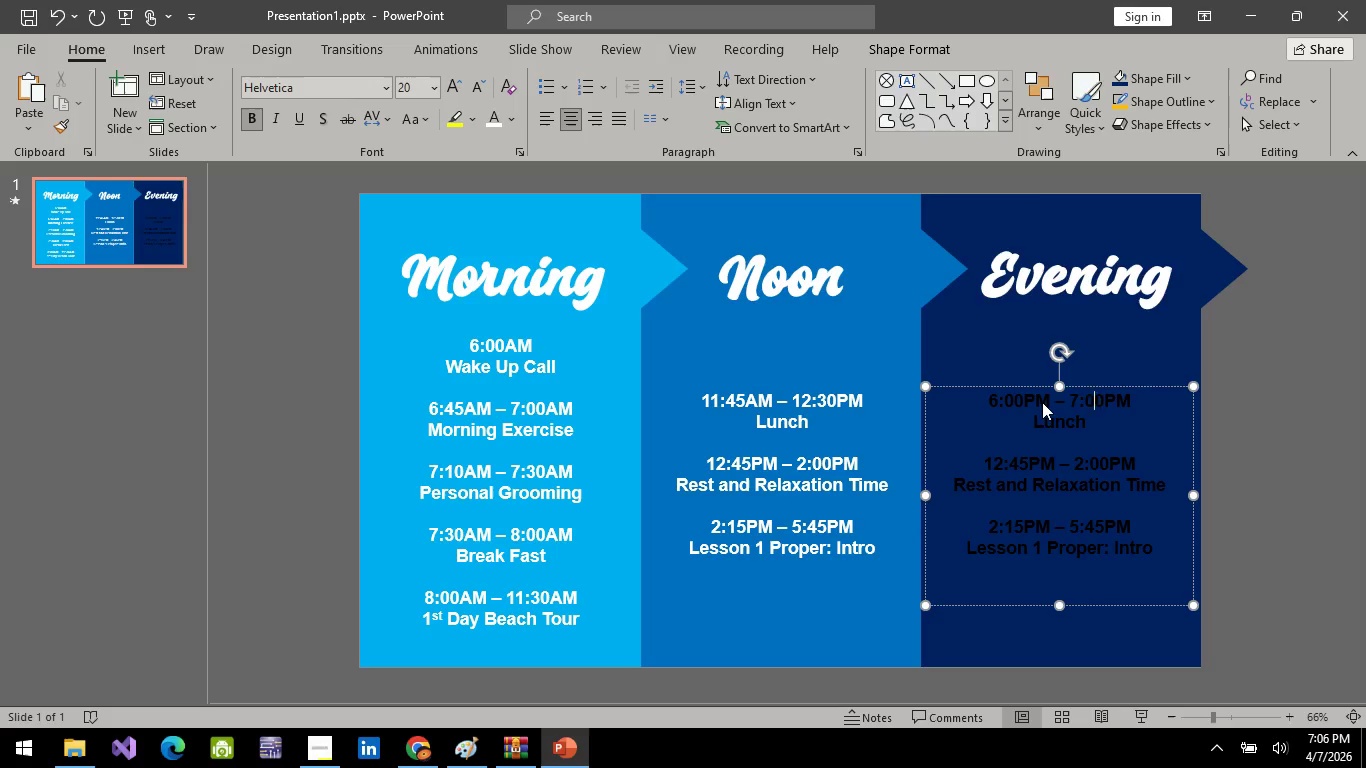 
wait(12.84)
 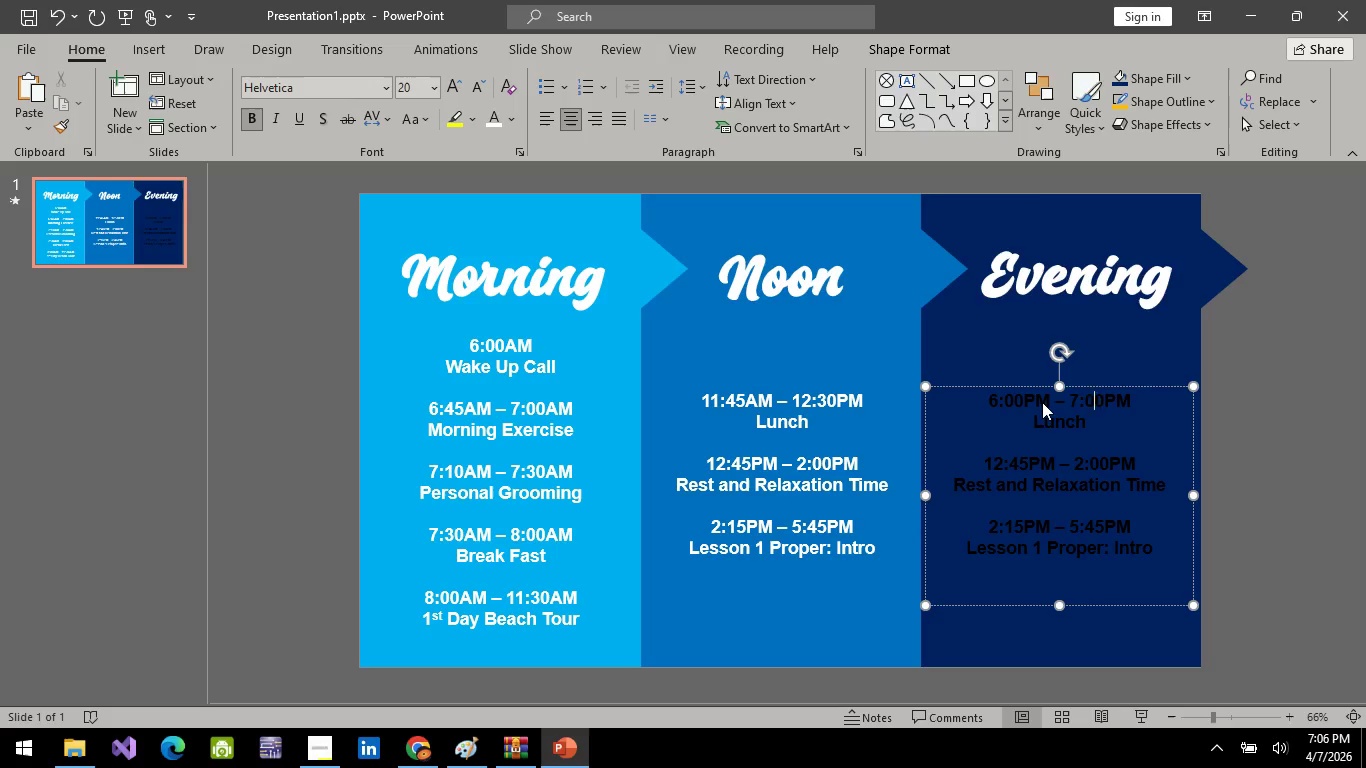 
left_click([1083, 394])
 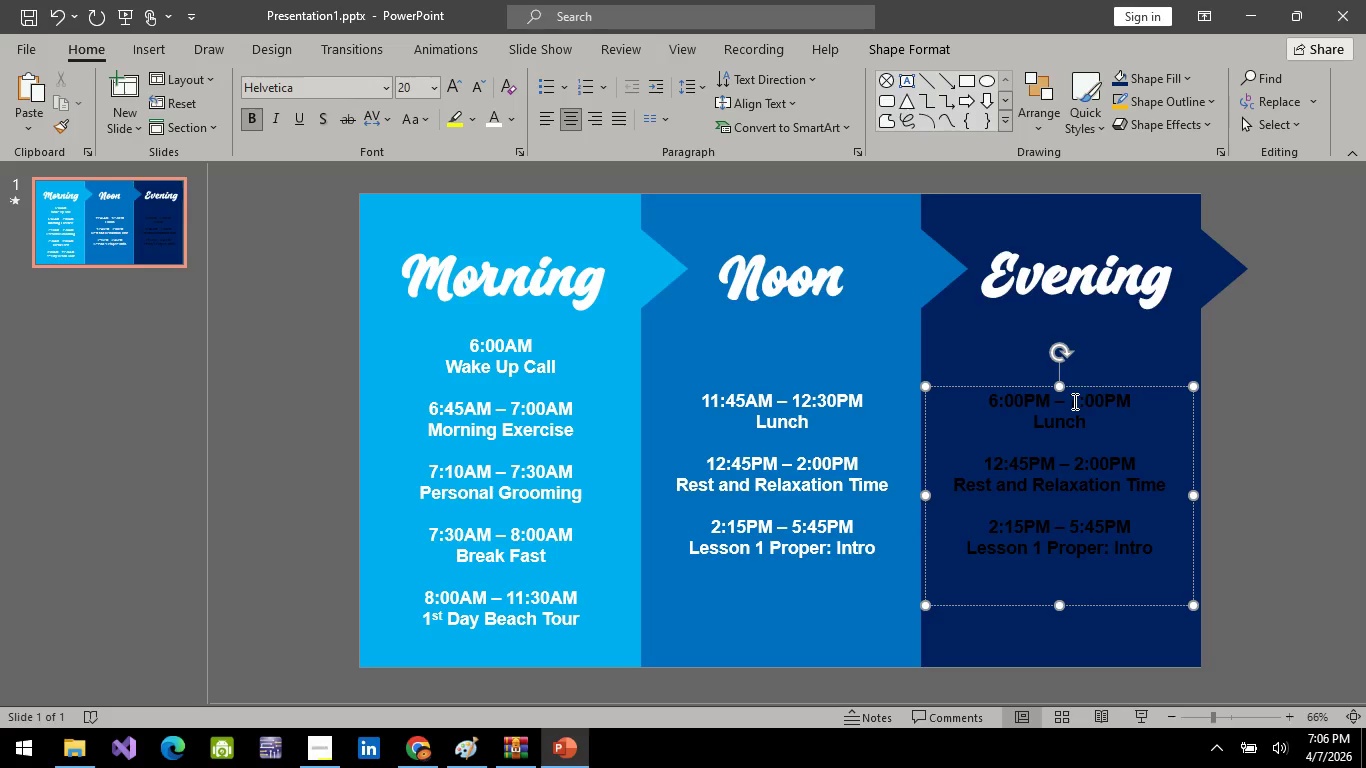 
key(ArrowLeft)
 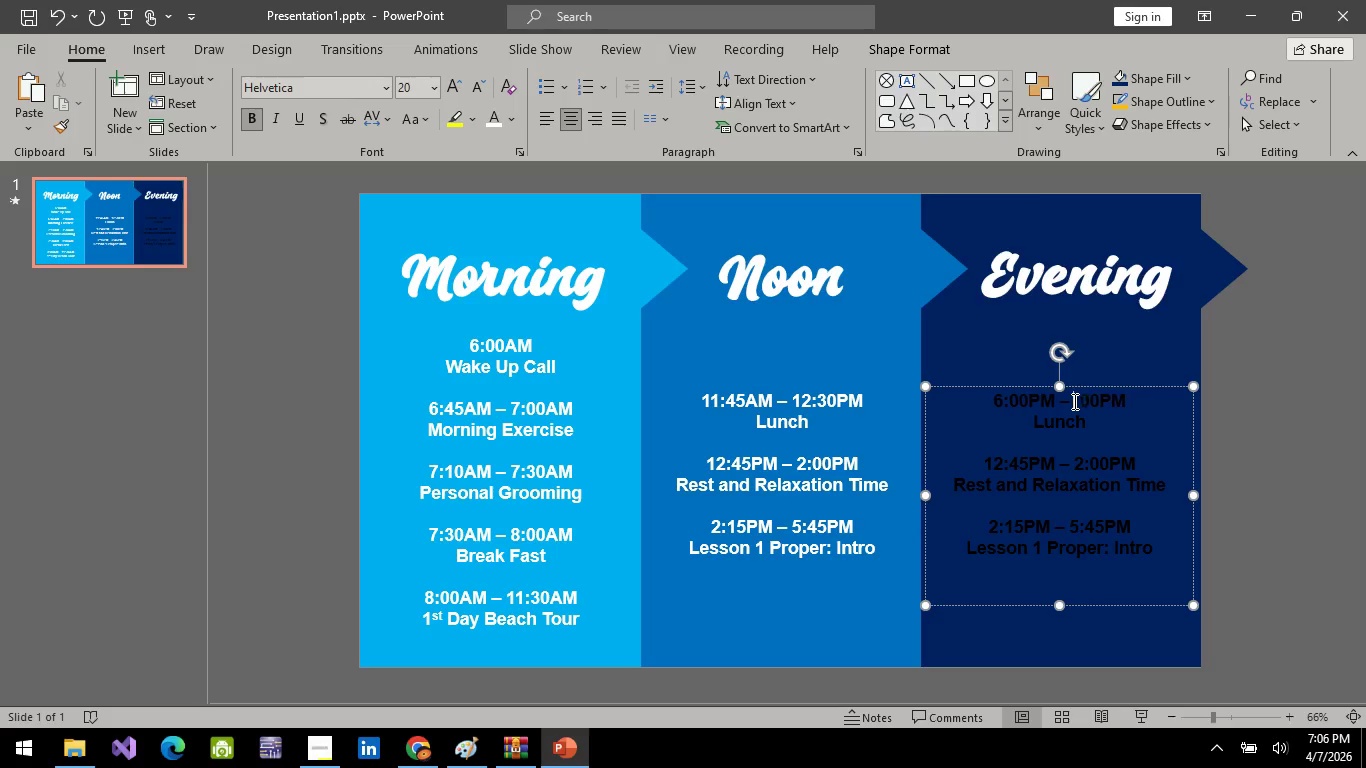 
key(Backspace)
 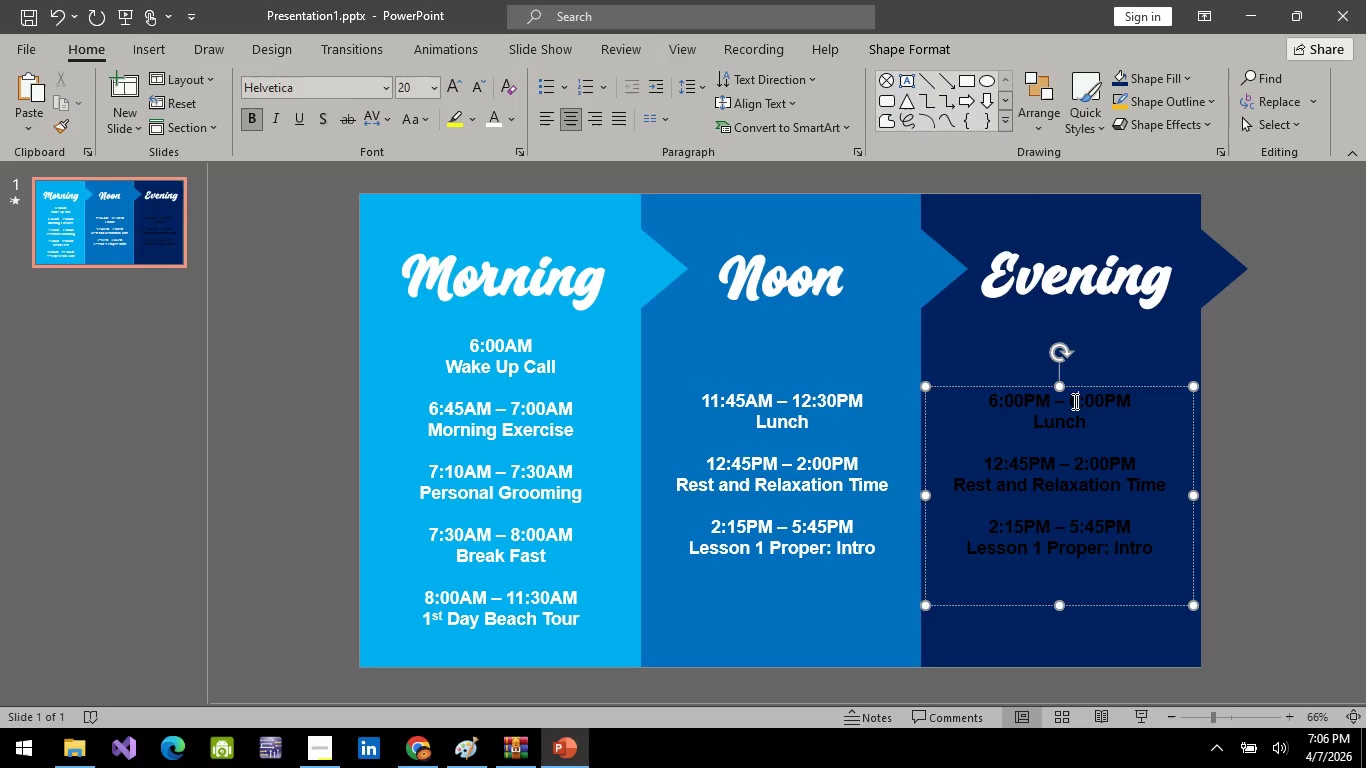 
key(6)
 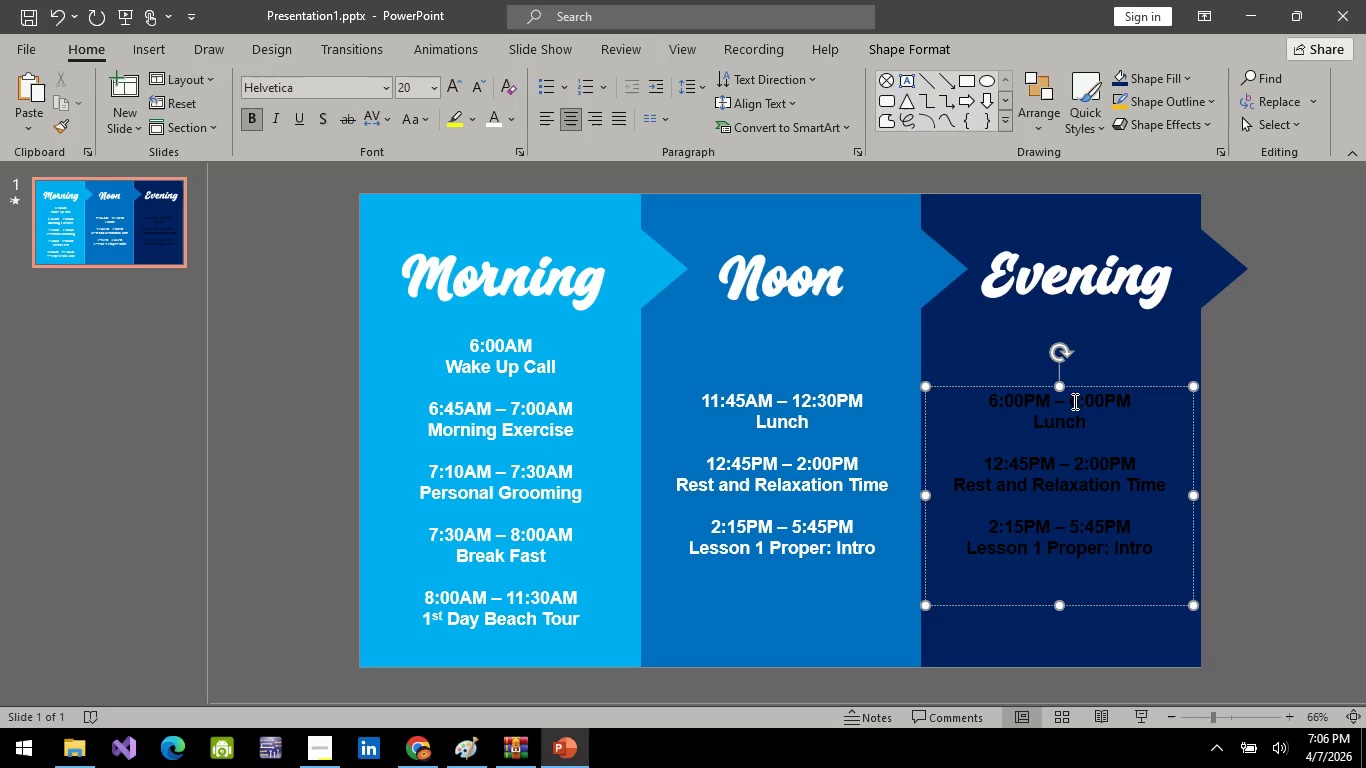 
key(ArrowRight)
 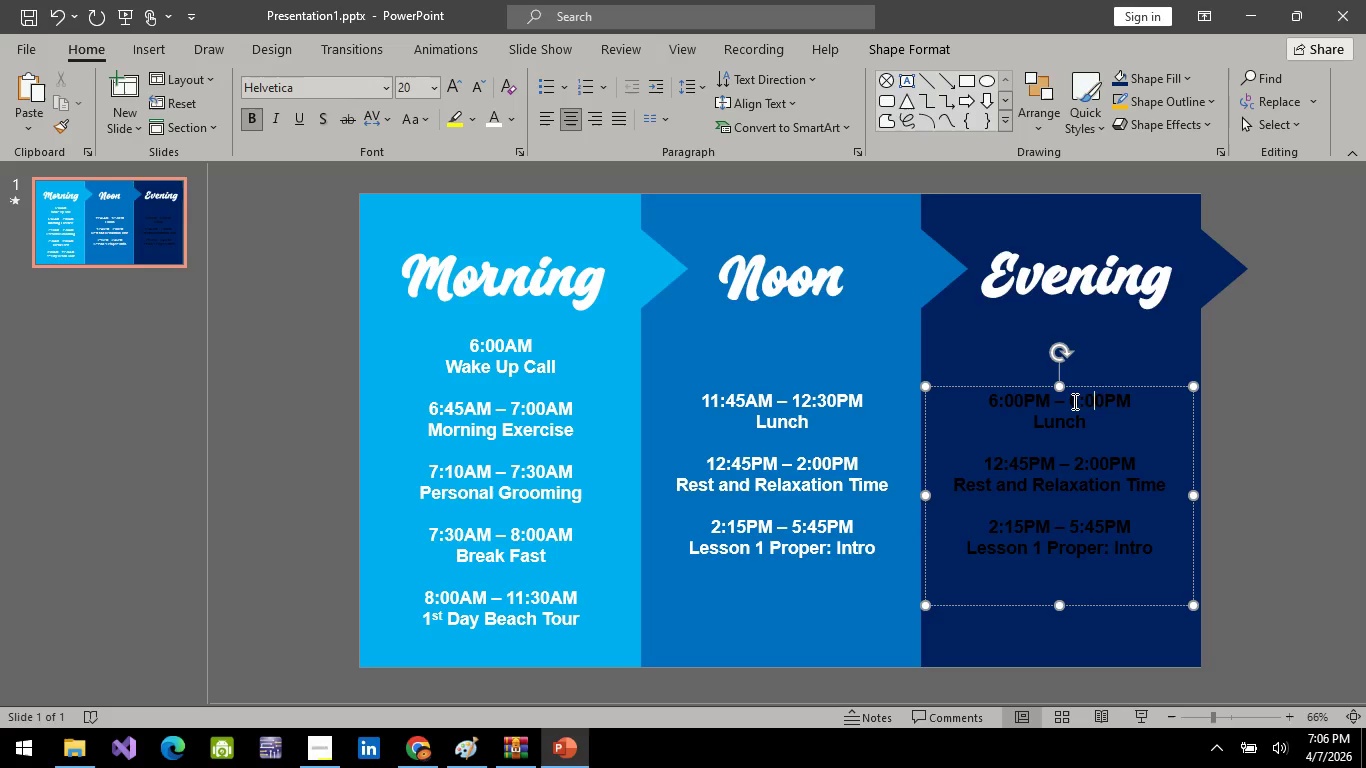 
key(ArrowRight)
 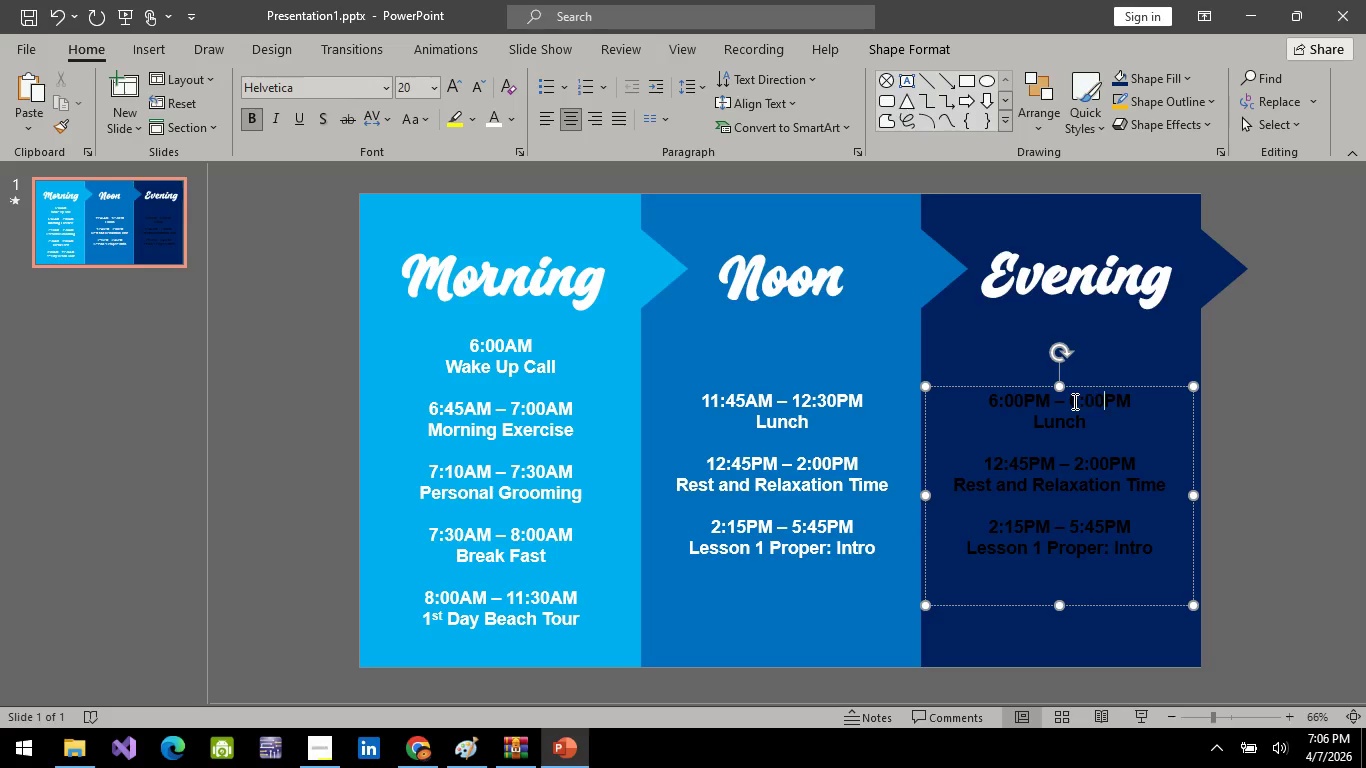 
key(ArrowRight)
 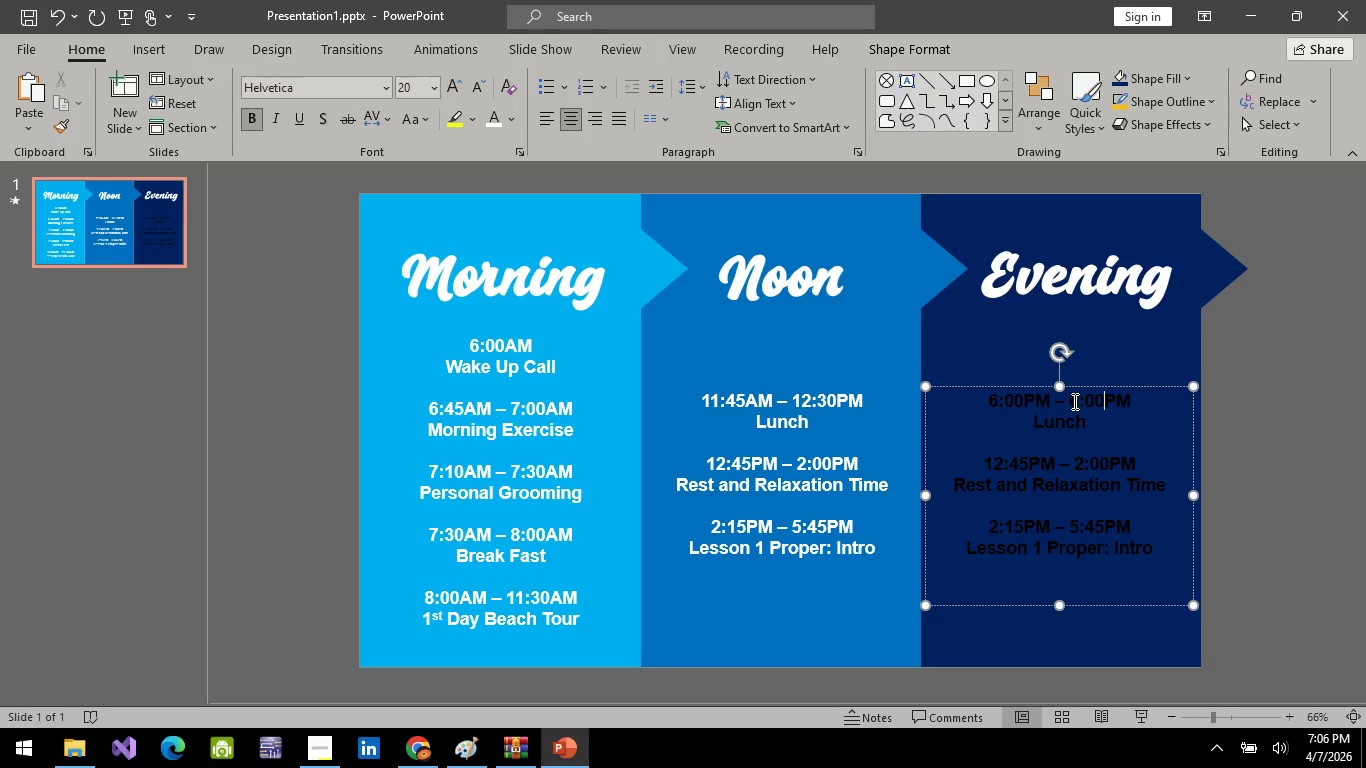 
key(Backspace)
key(Backspace)
type(45)
 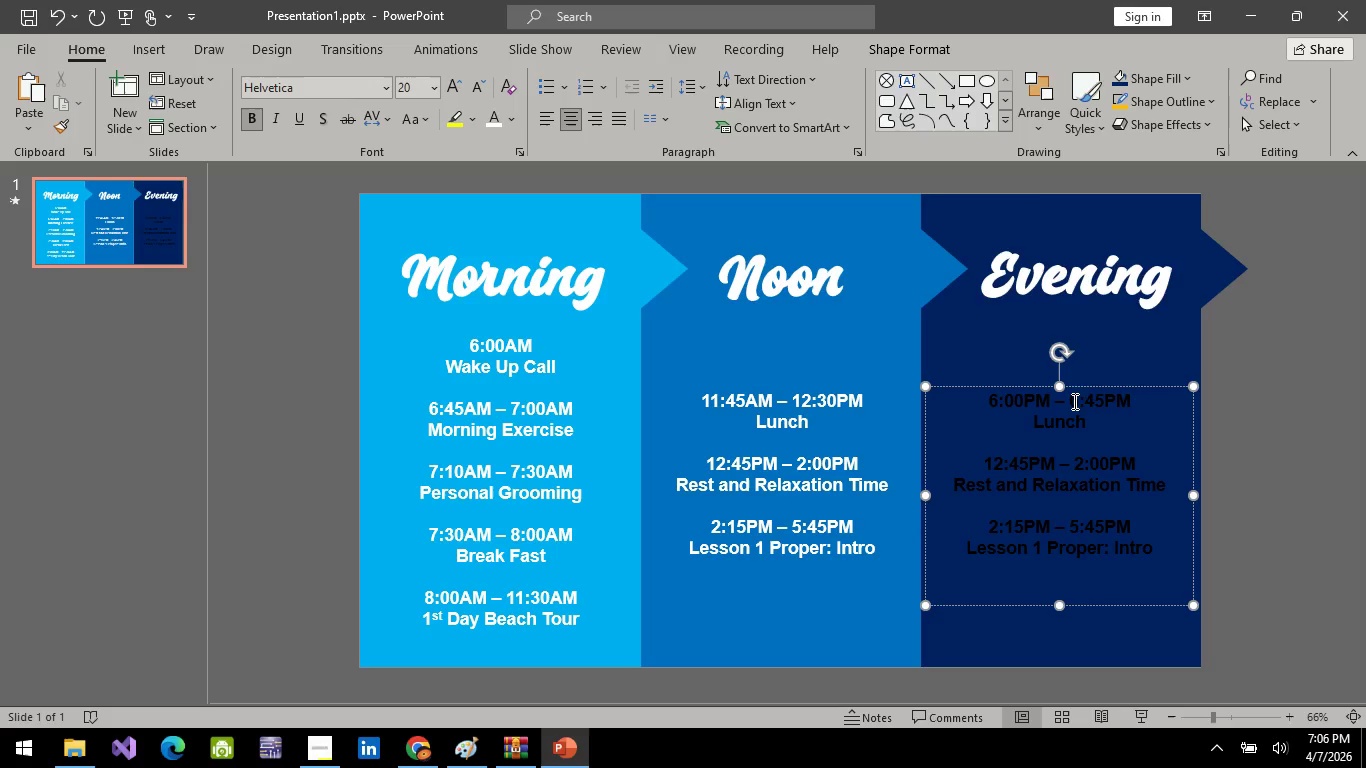 
key(ArrowDown)
 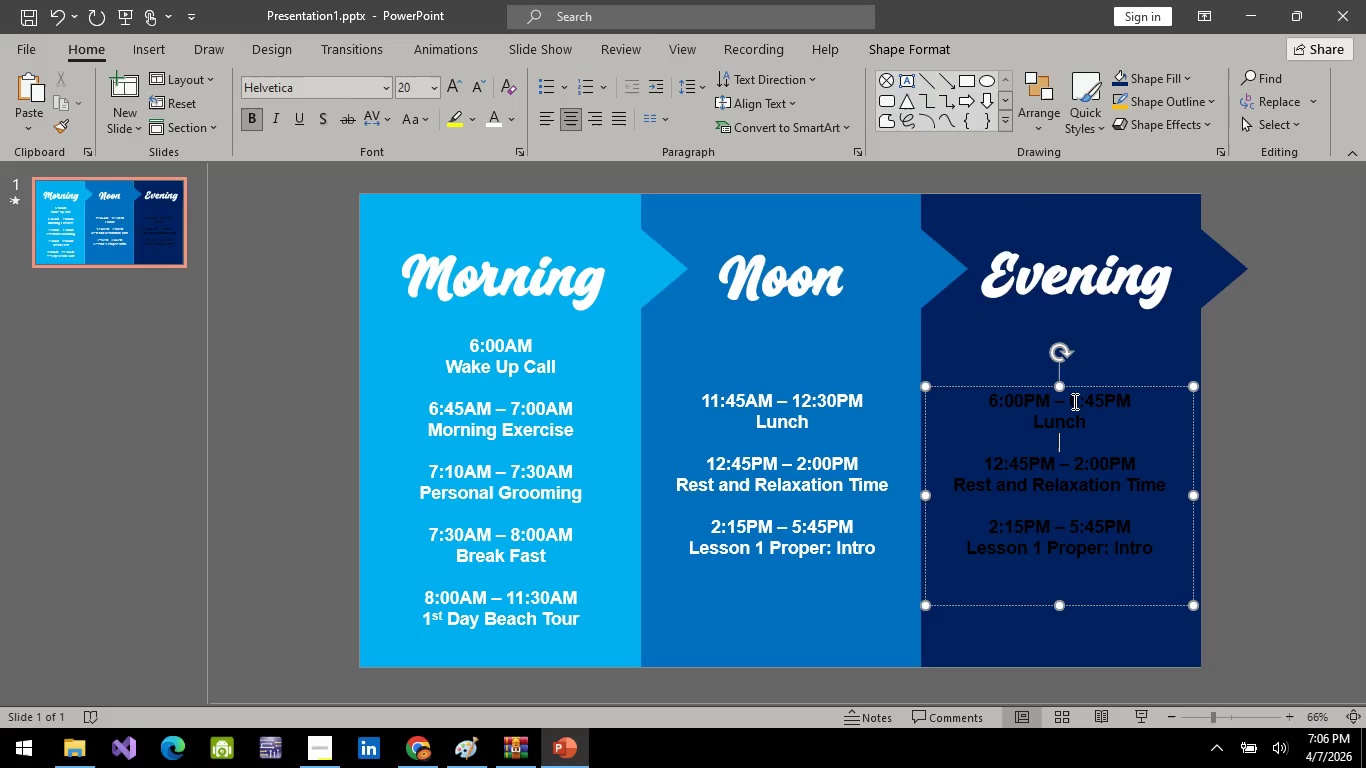 
key(ArrowDown)
 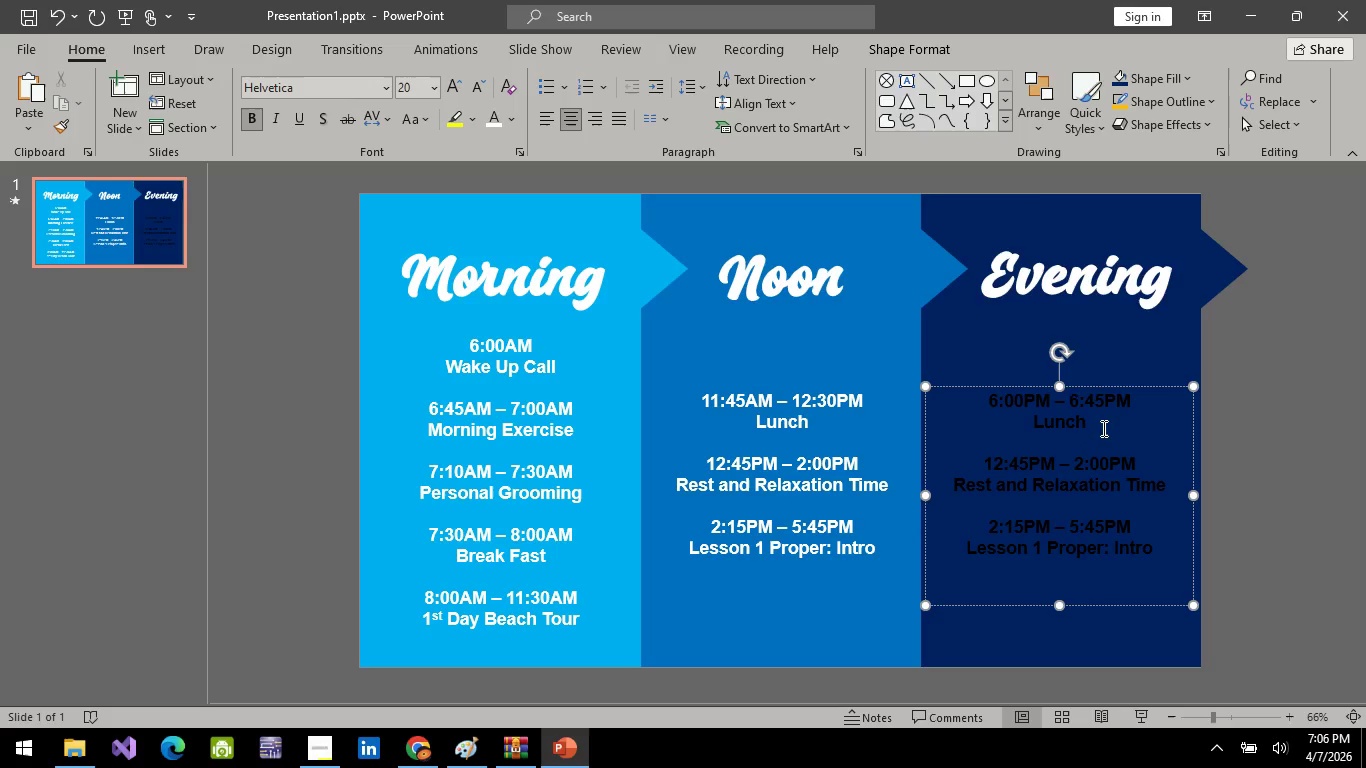 
left_click([1120, 422])
 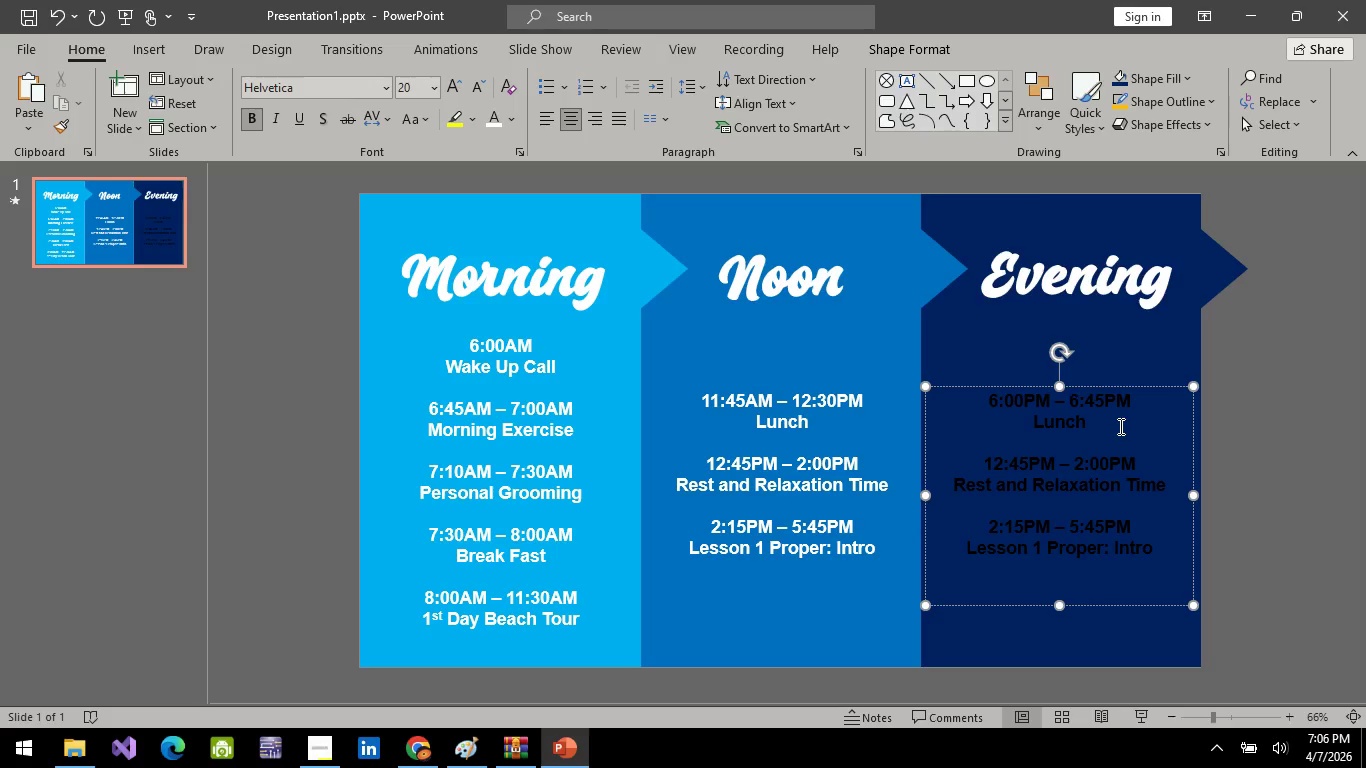 
key(Backspace)
key(Backspace)
key(Backspace)
key(Backspace)
key(Backspace)
type(pER)
key(Backspace)
key(Backspace)
key(Backspace)
type(Personal Groon)
key(Backspace)
type(ming)
 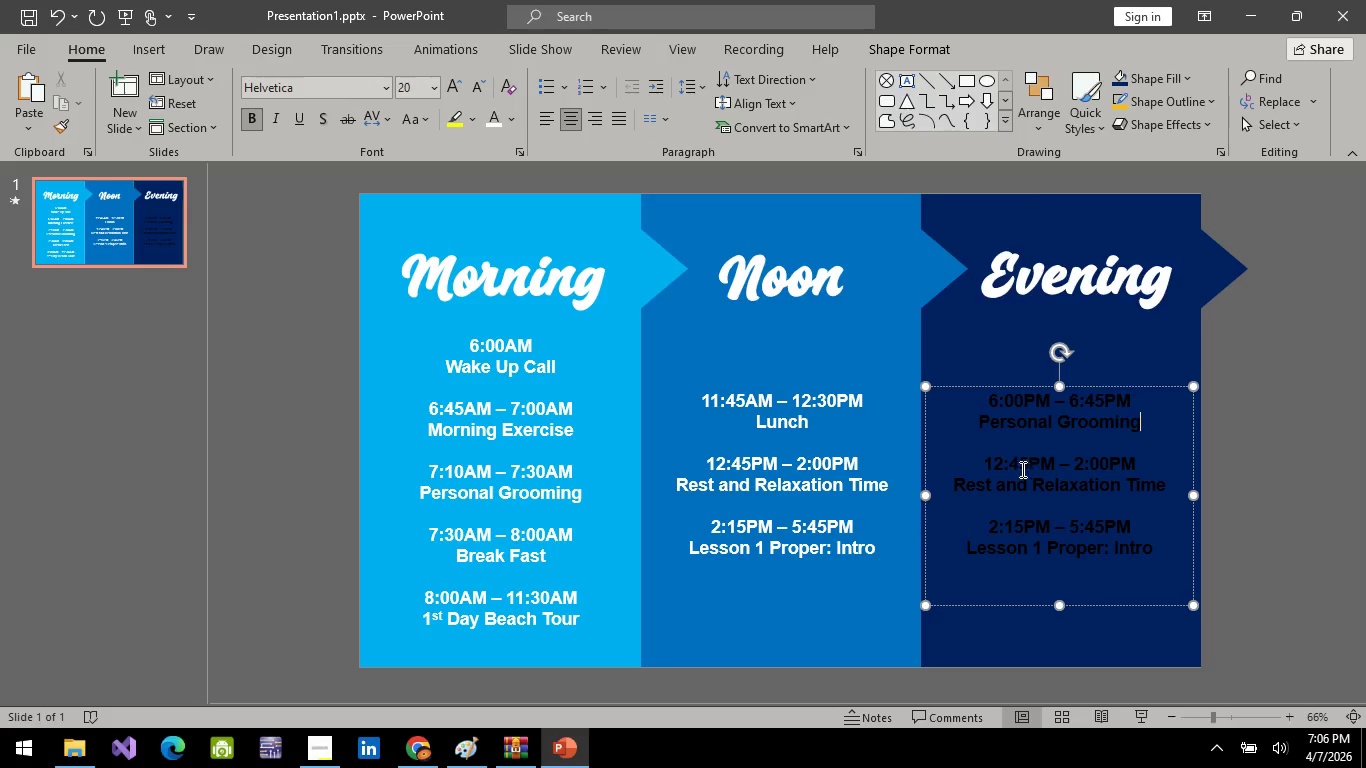 
left_click([996, 462])
 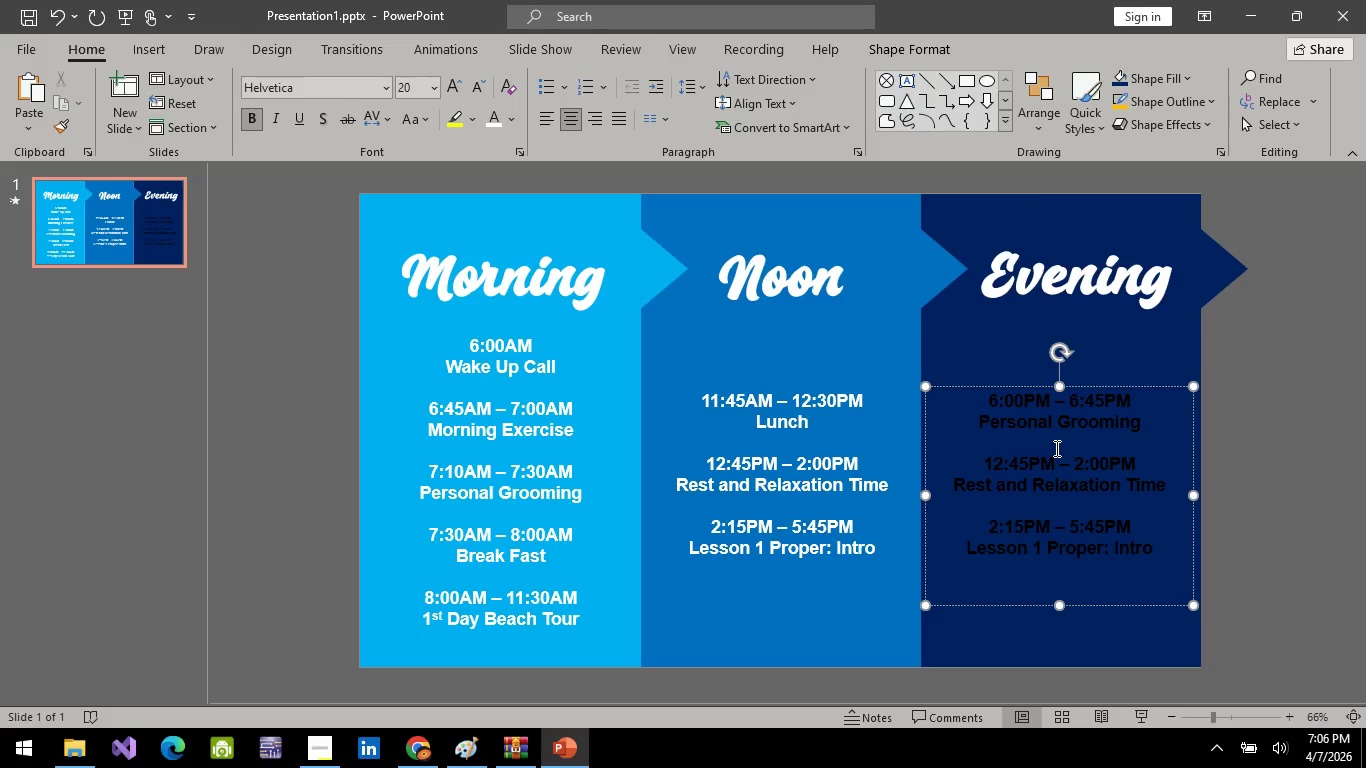 
key(ArrowRight)
 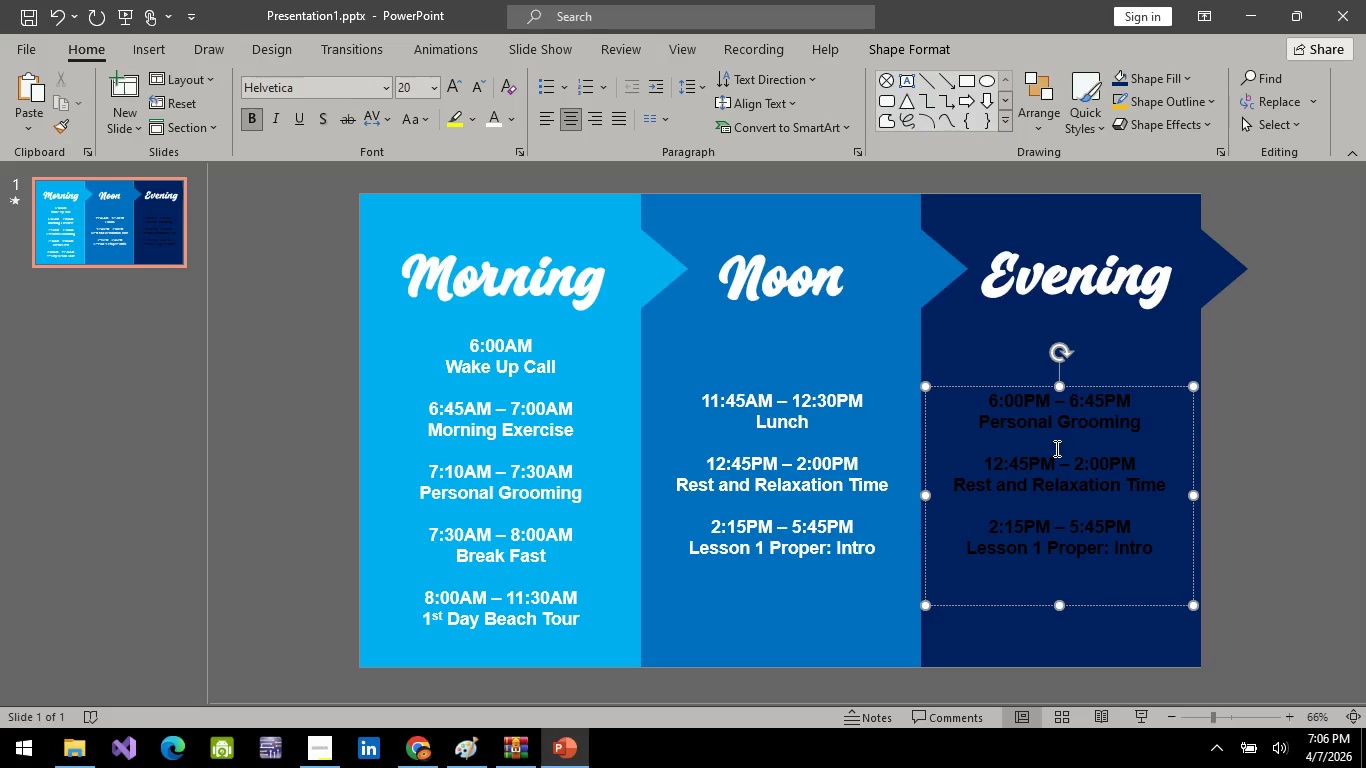 
key(Backspace)
 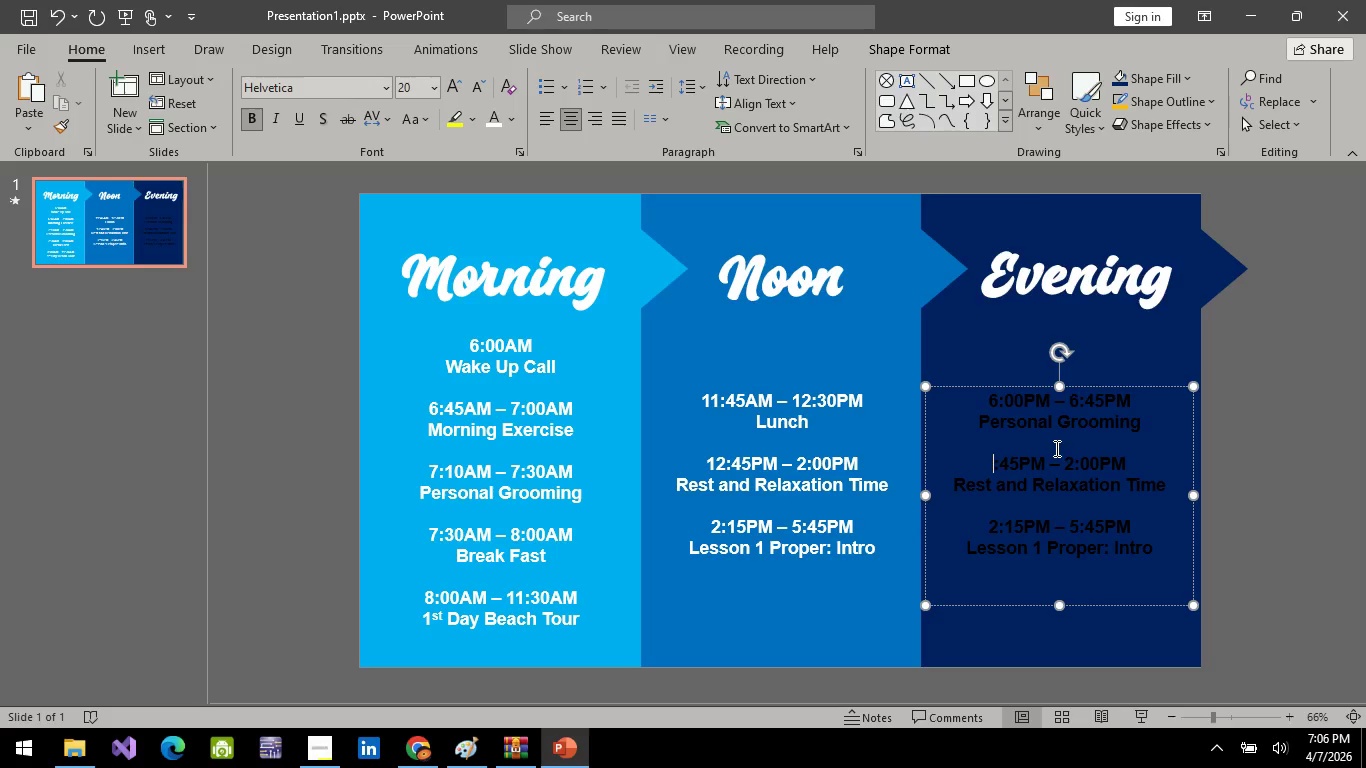 
key(Backspace)
 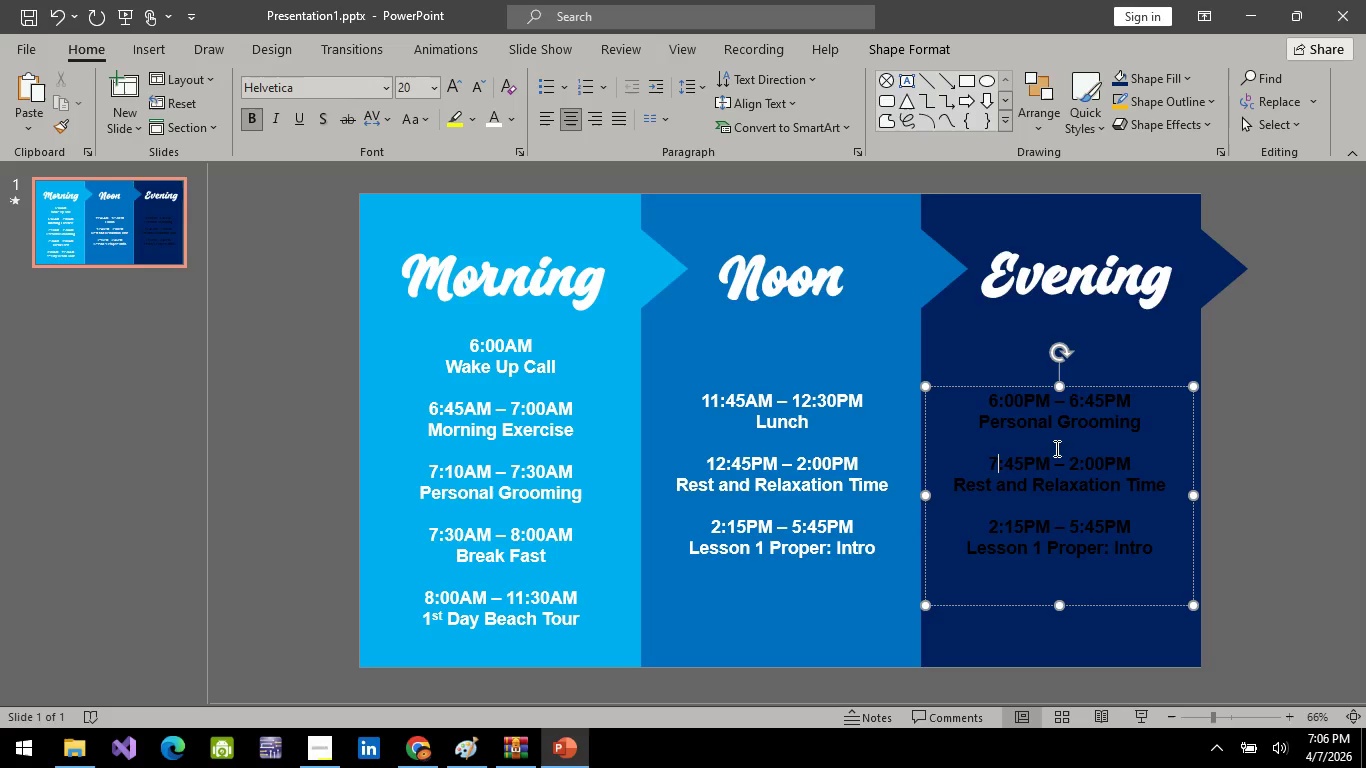 
key(7)
 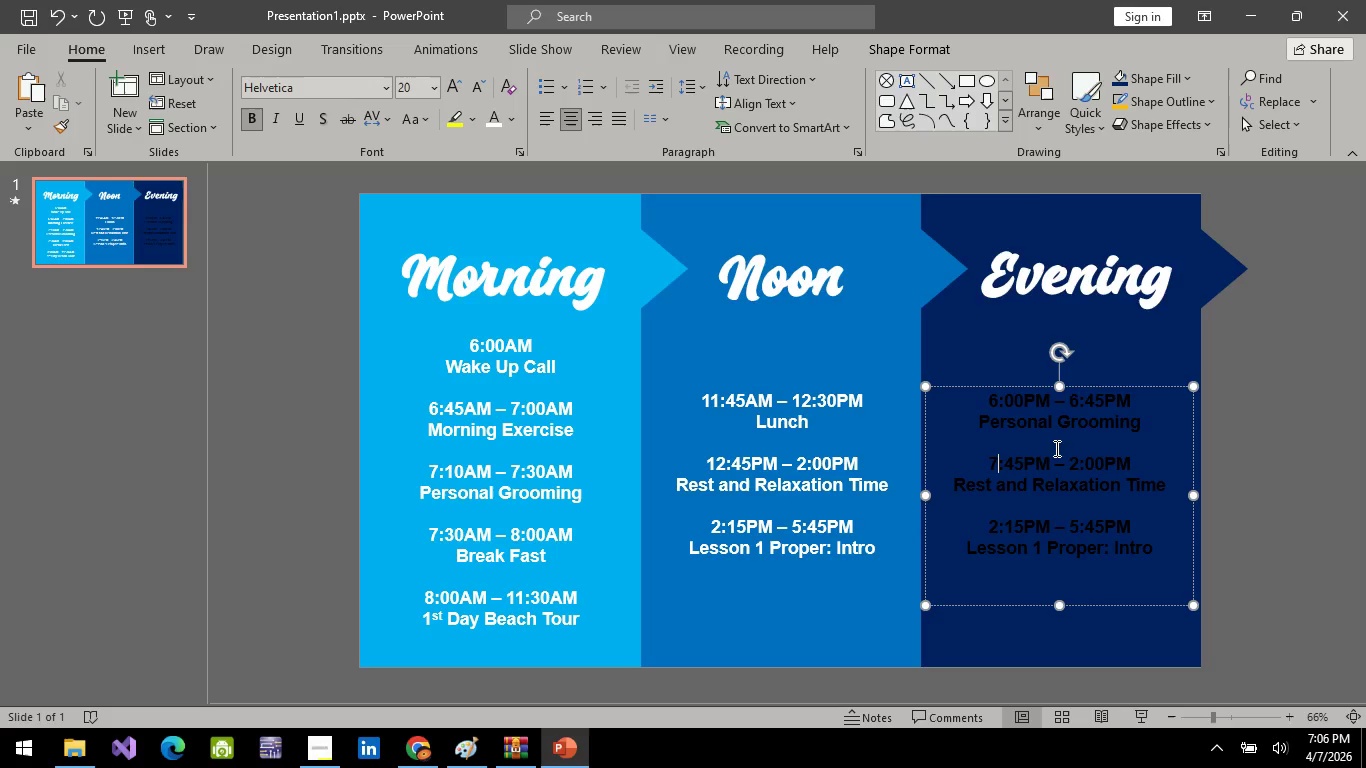 
key(ArrowRight)
 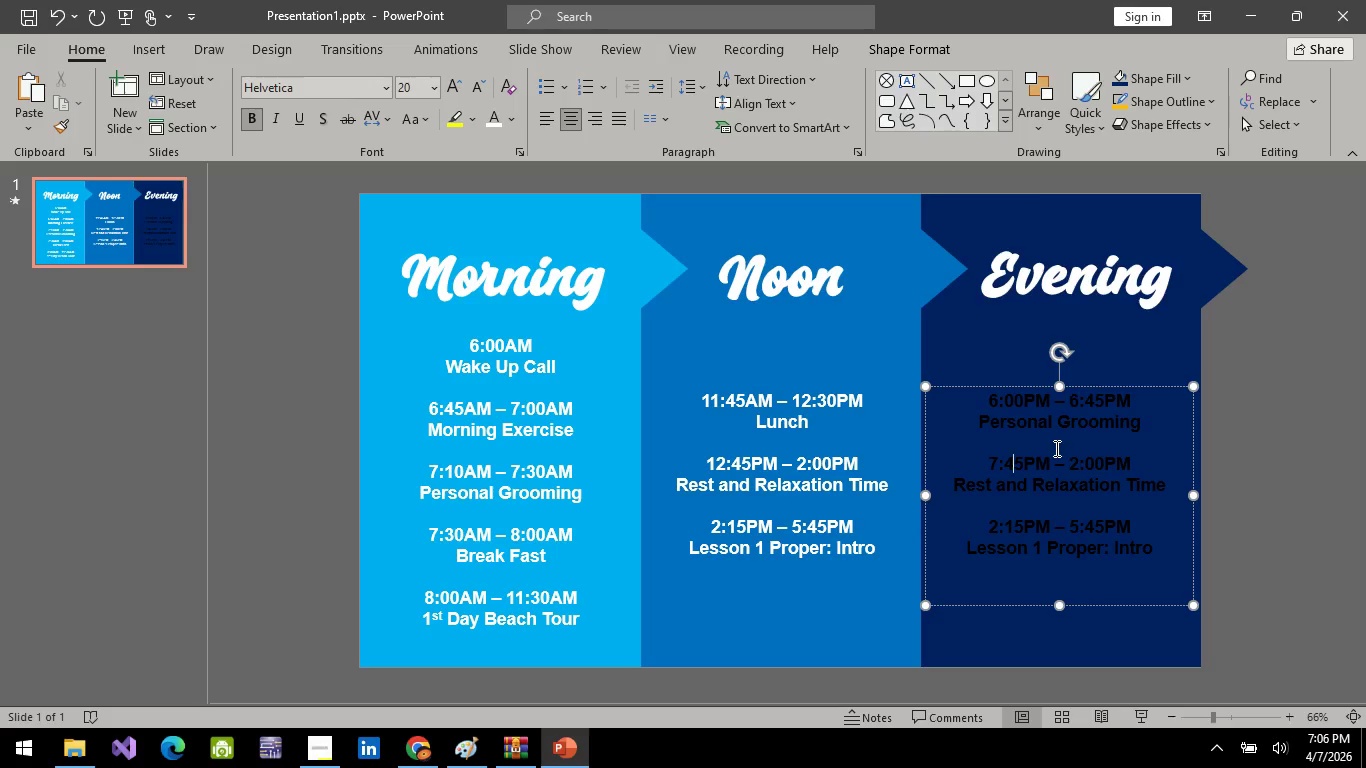 
key(ArrowRight)
 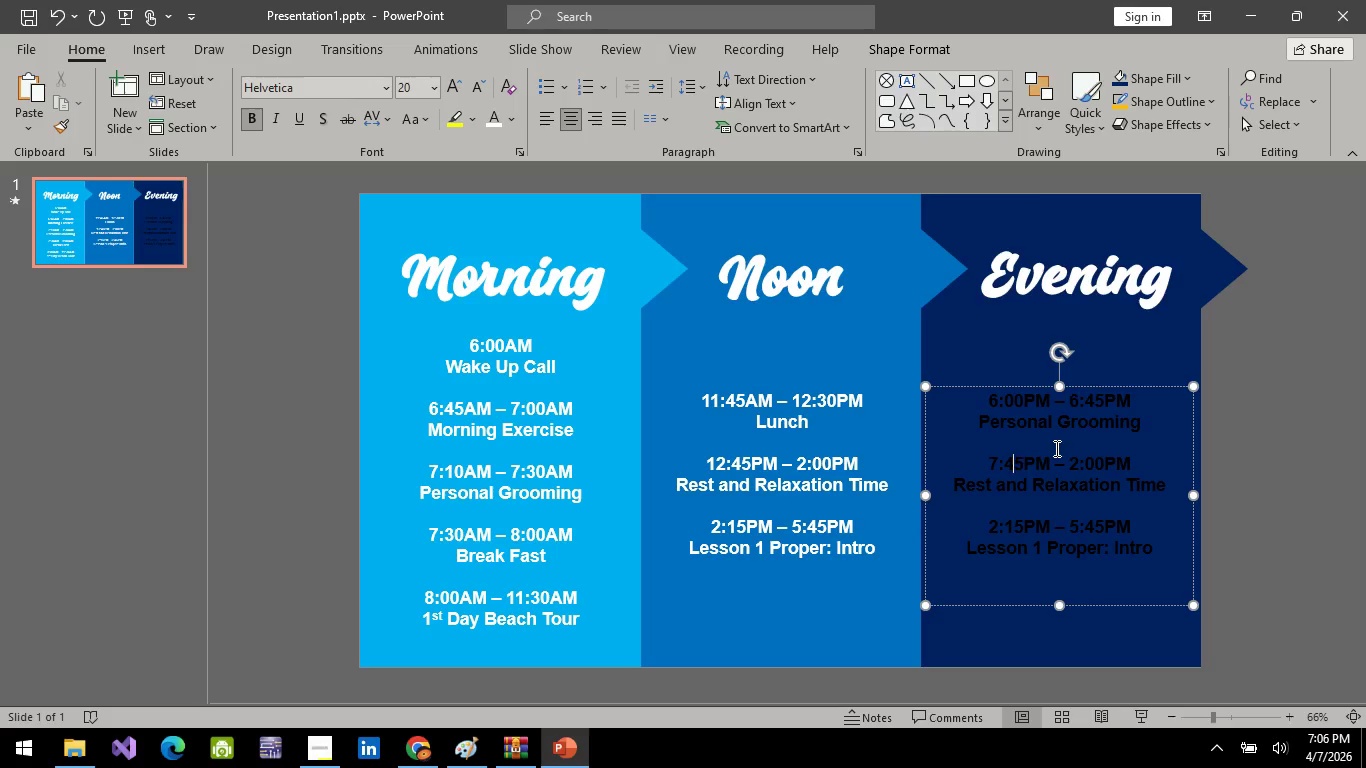 
key(ArrowRight)
 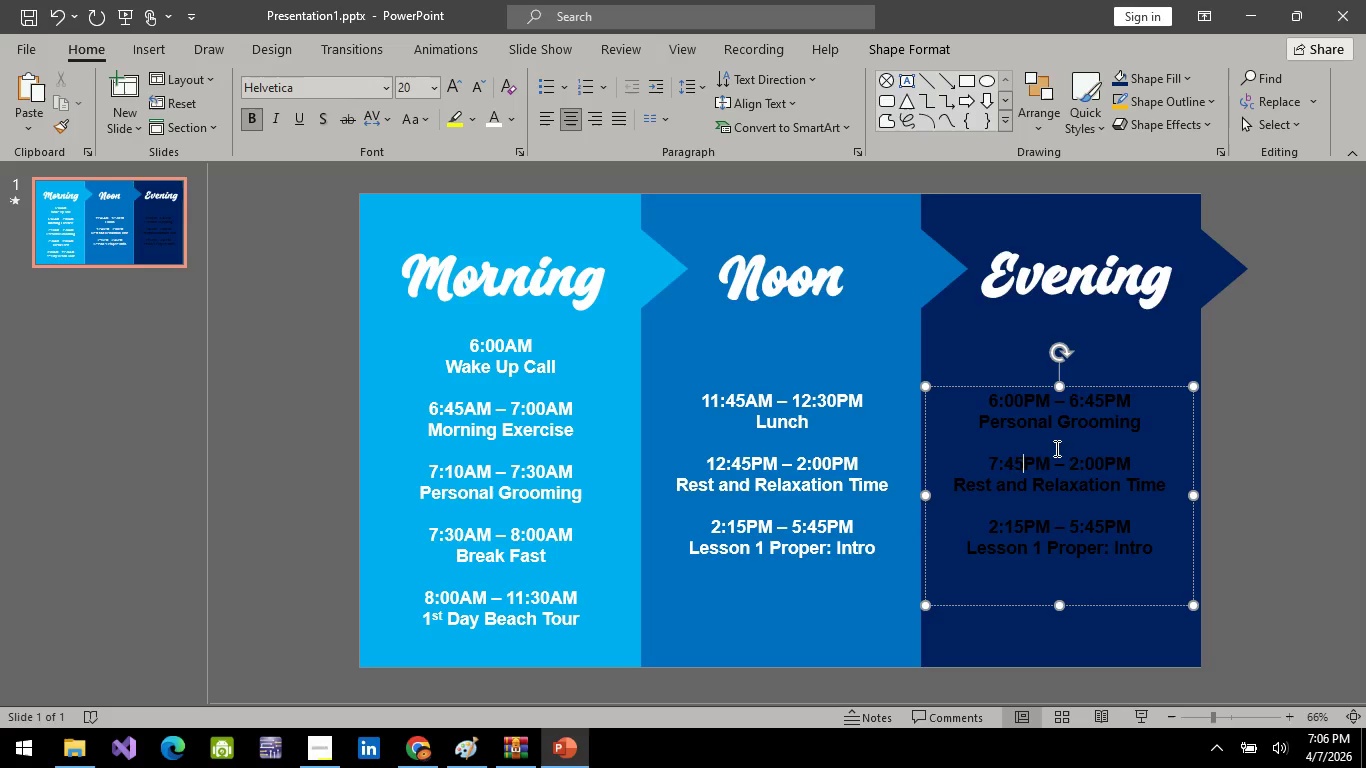 
key(ArrowRight)
 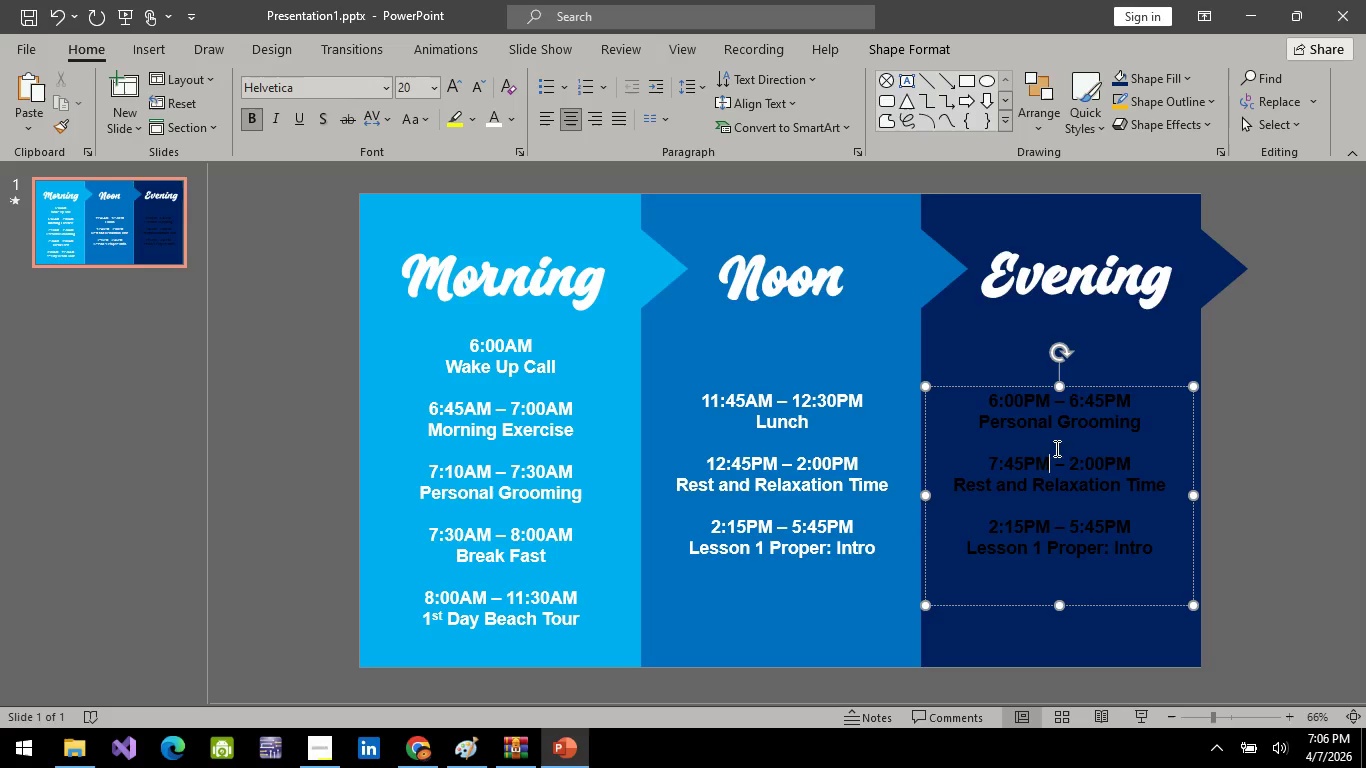 
key(ArrowRight)
 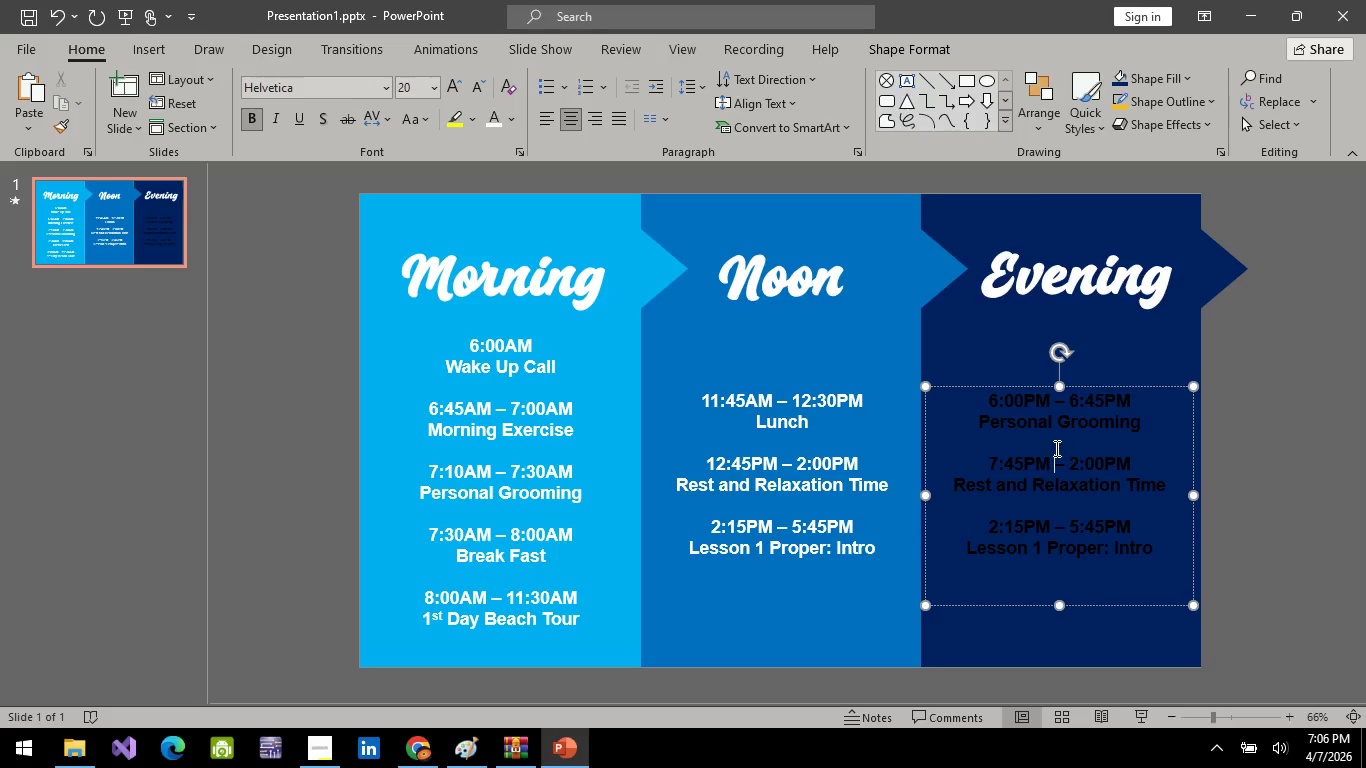 
key(ArrowRight)
 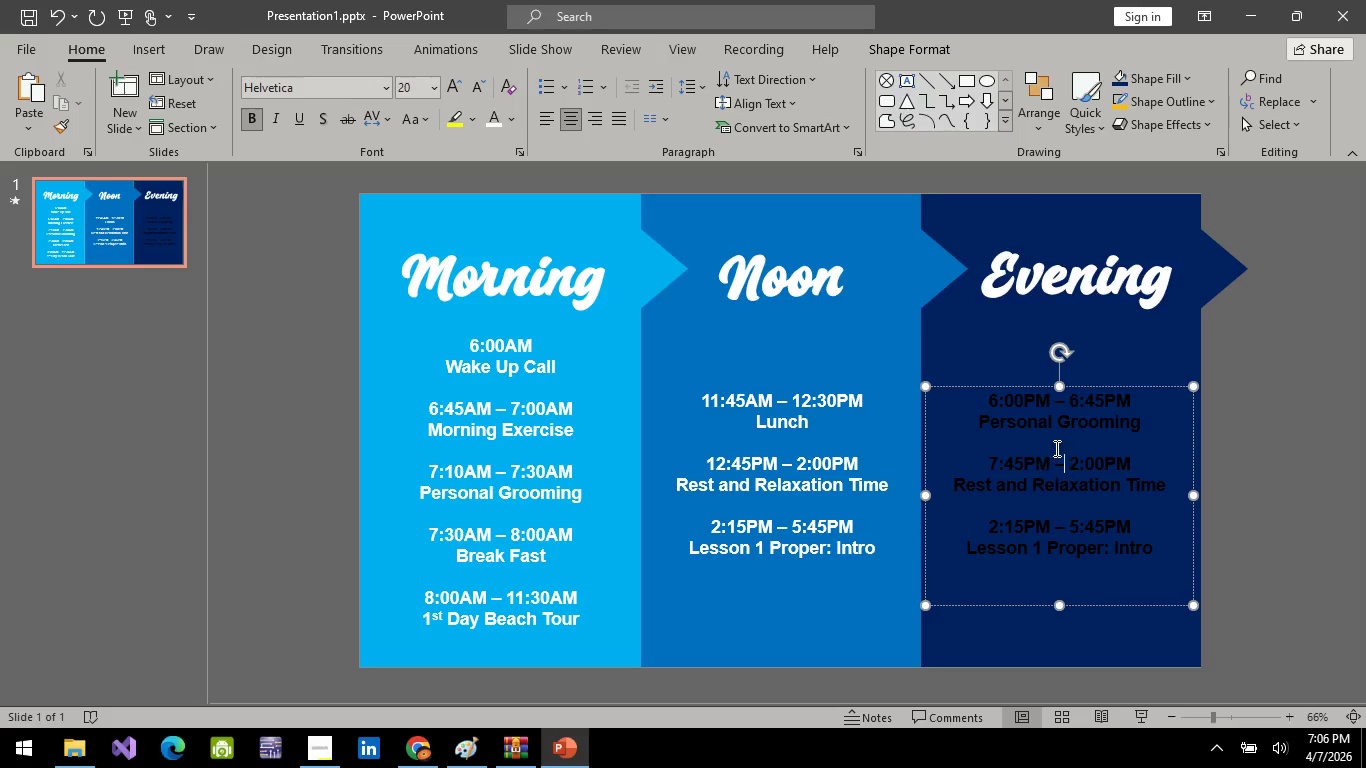 
key(ArrowRight)
 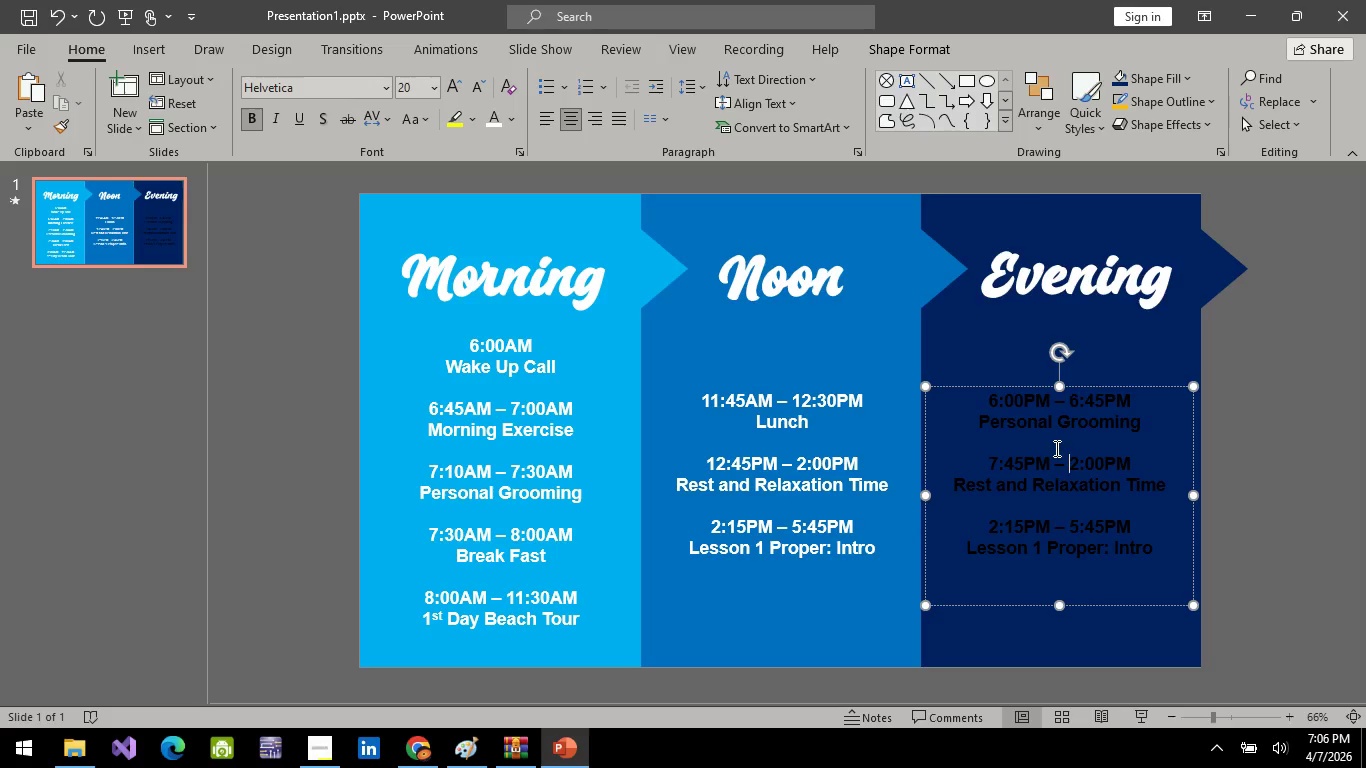 
key(ArrowRight)
 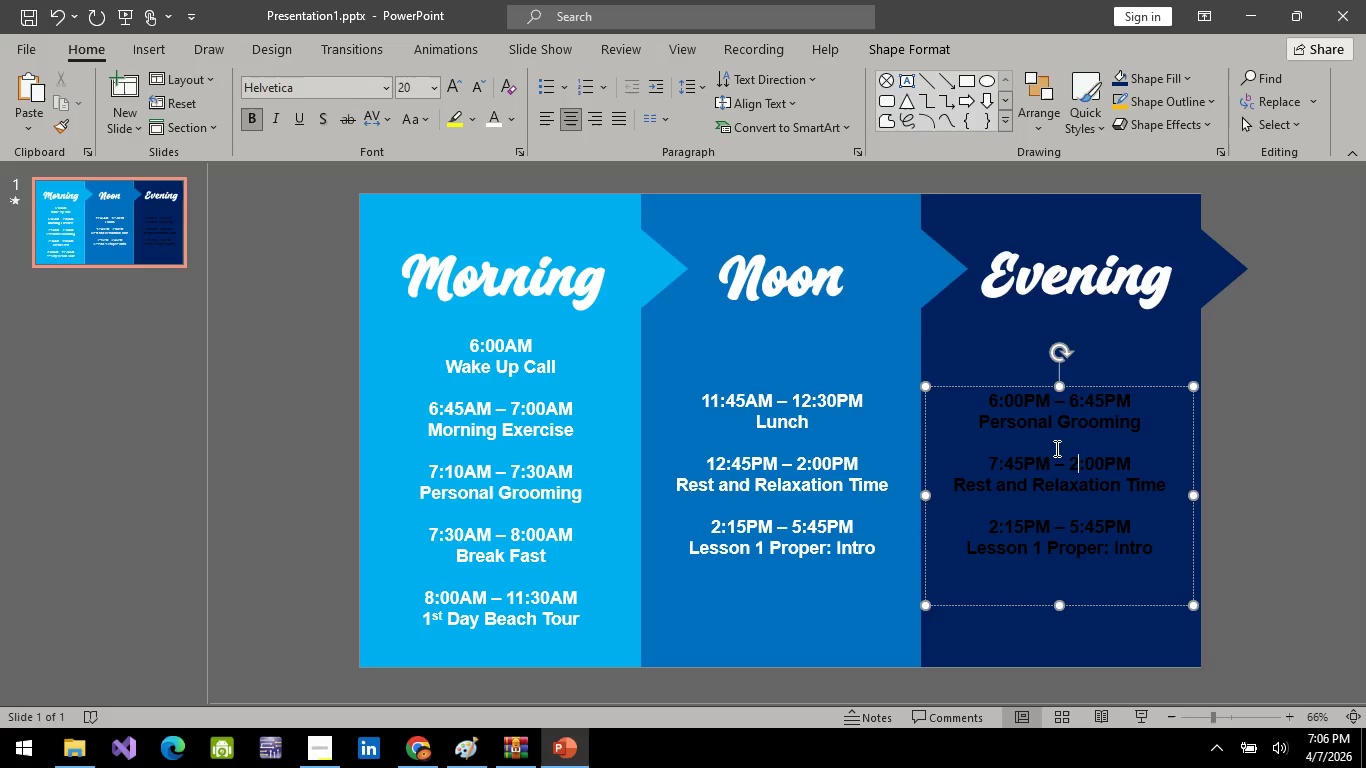 
key(ArrowRight)
 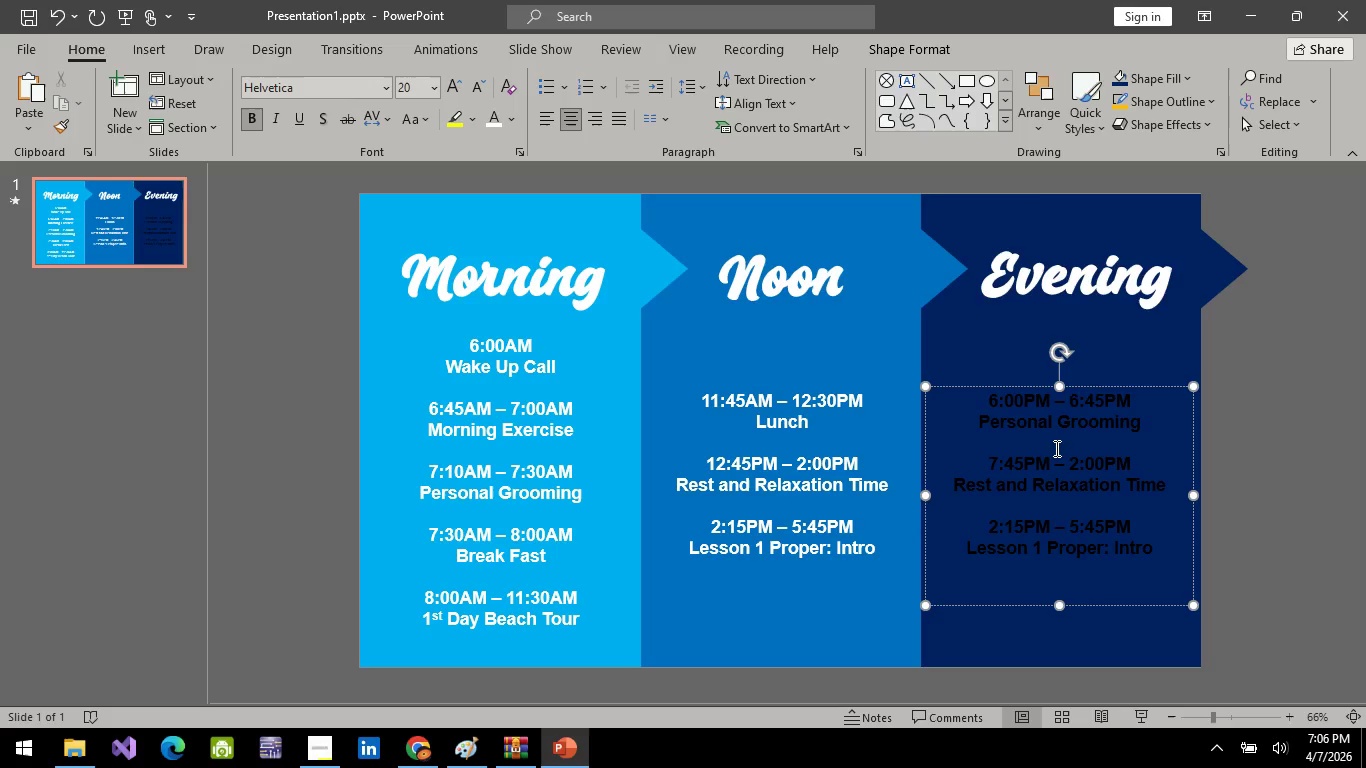 
key(ArrowLeft)
 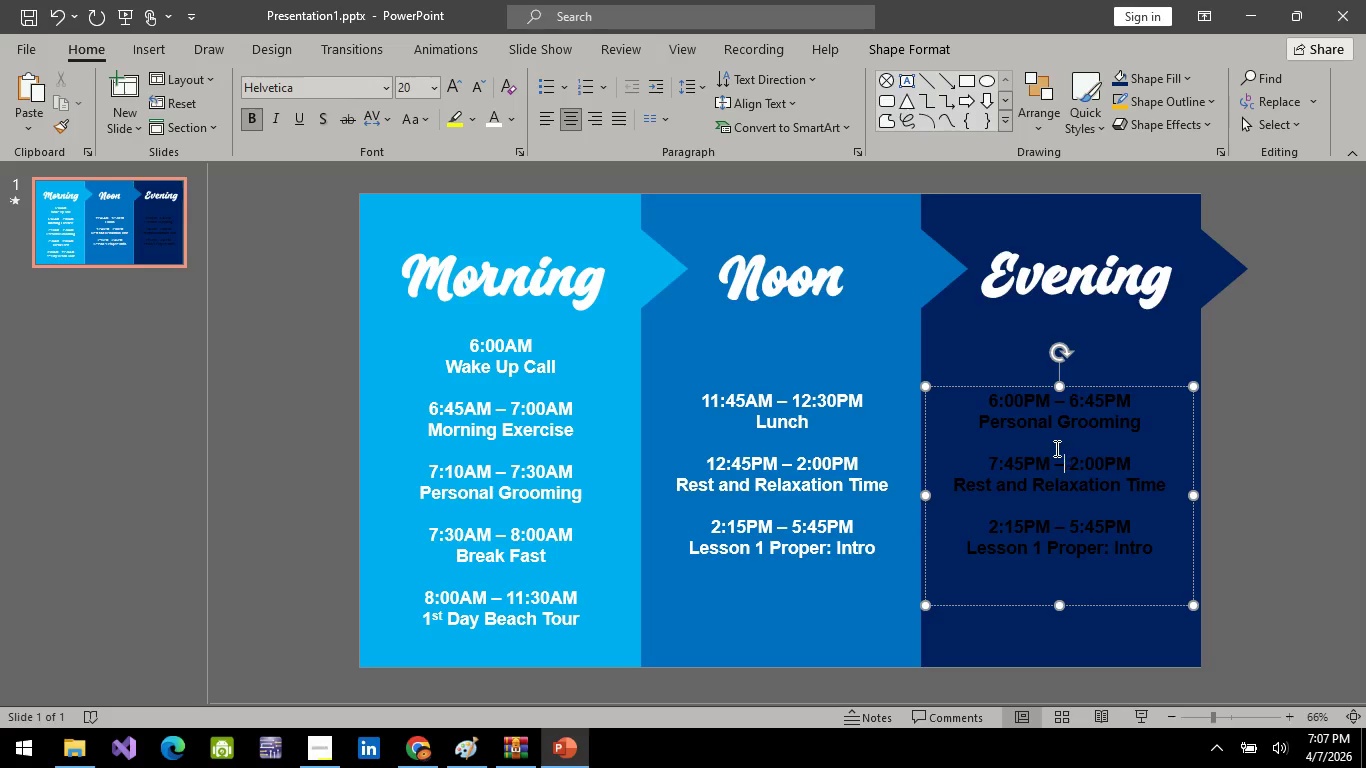 
key(ArrowLeft)
 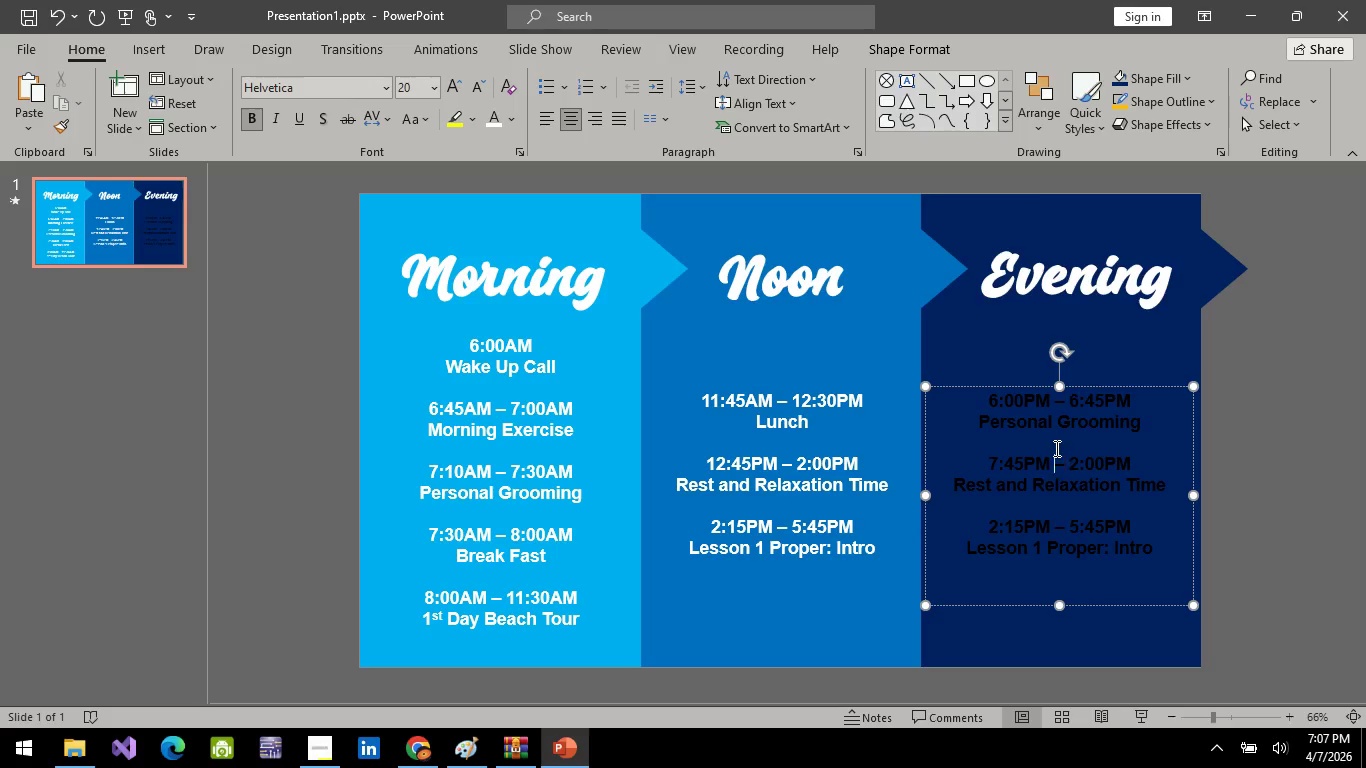 
key(ArrowLeft)
 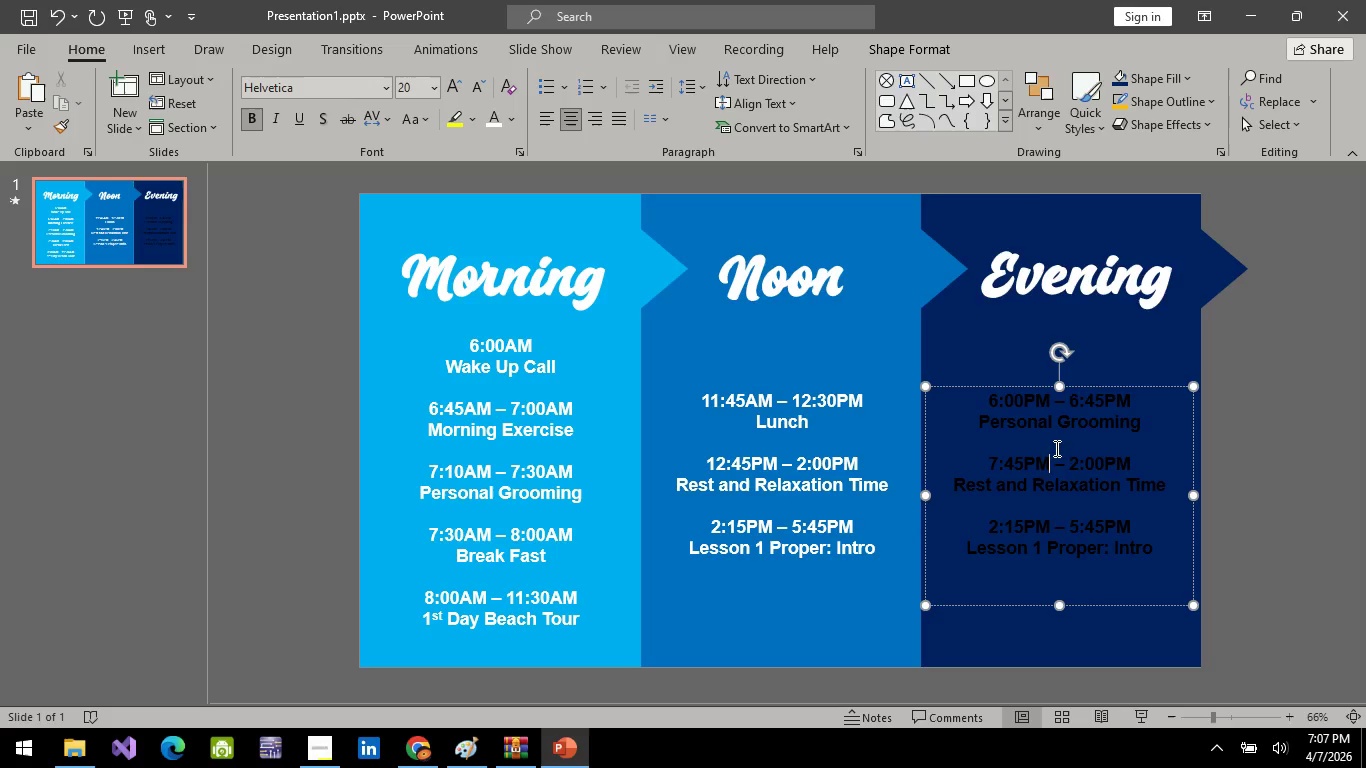 
key(ArrowLeft)
 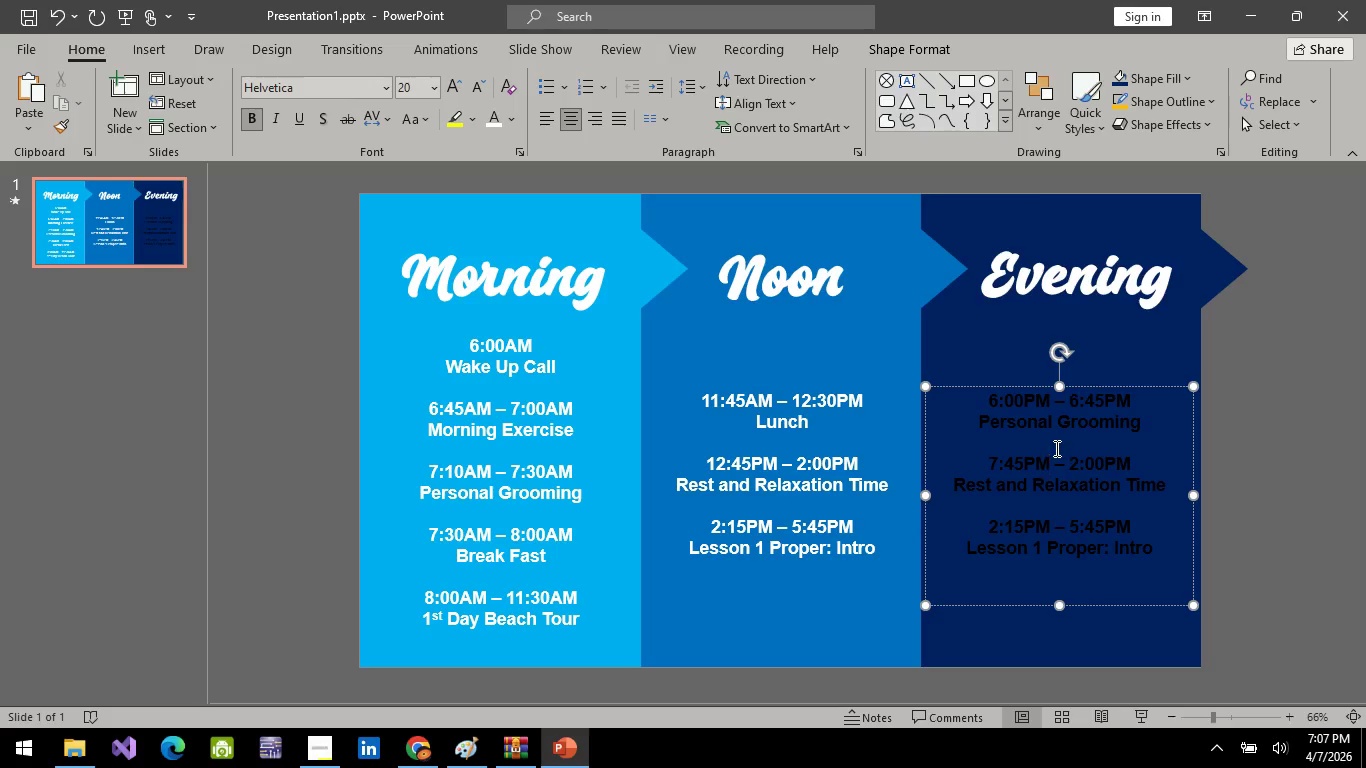 
key(ArrowLeft)
 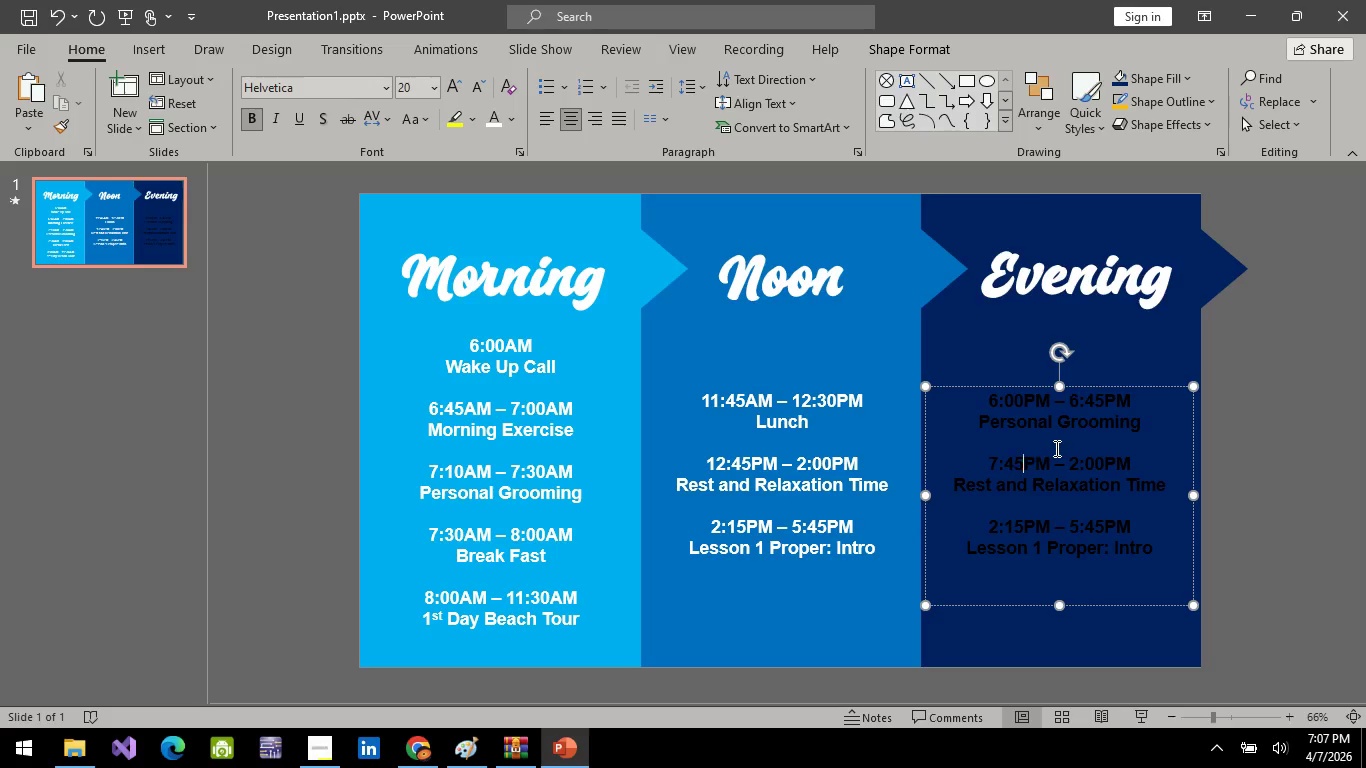 
key(ArrowLeft)
 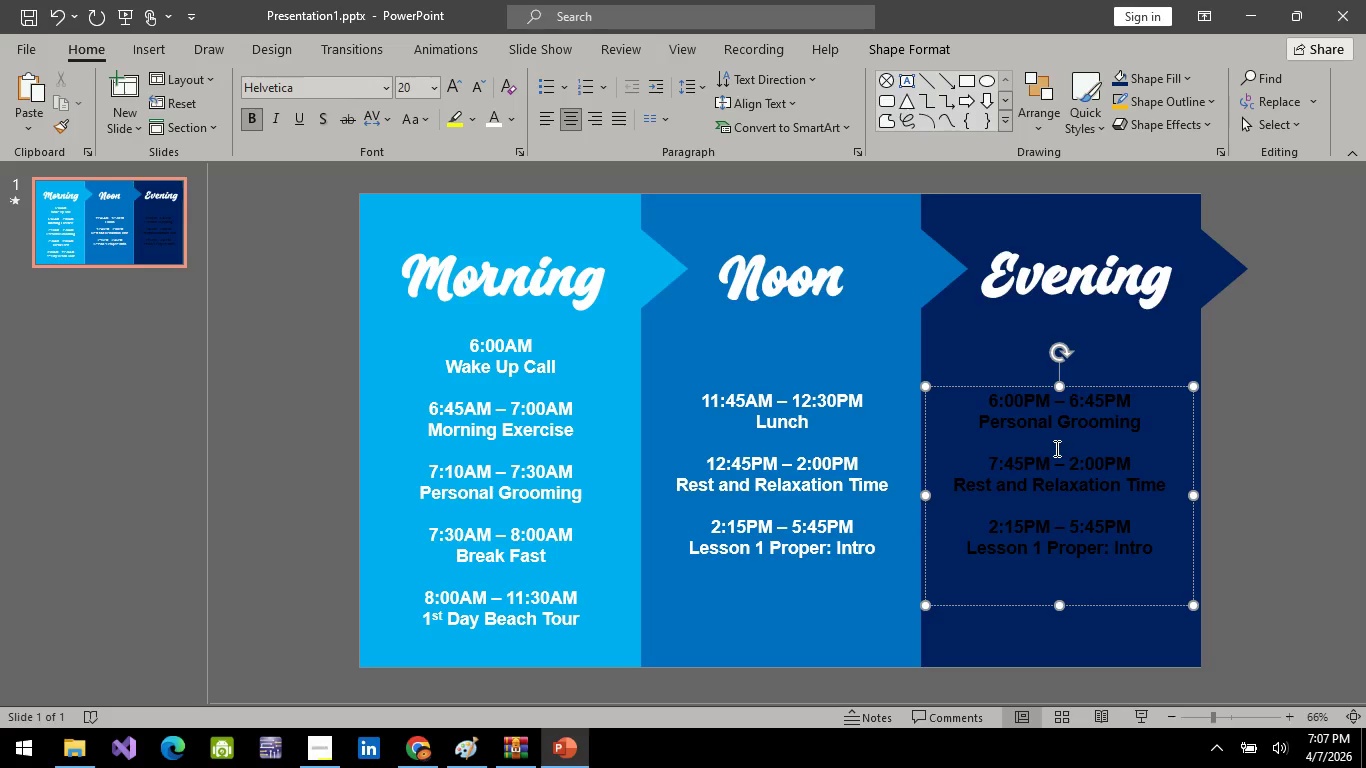 
key(Backspace)
key(Backspace)
type(00)
 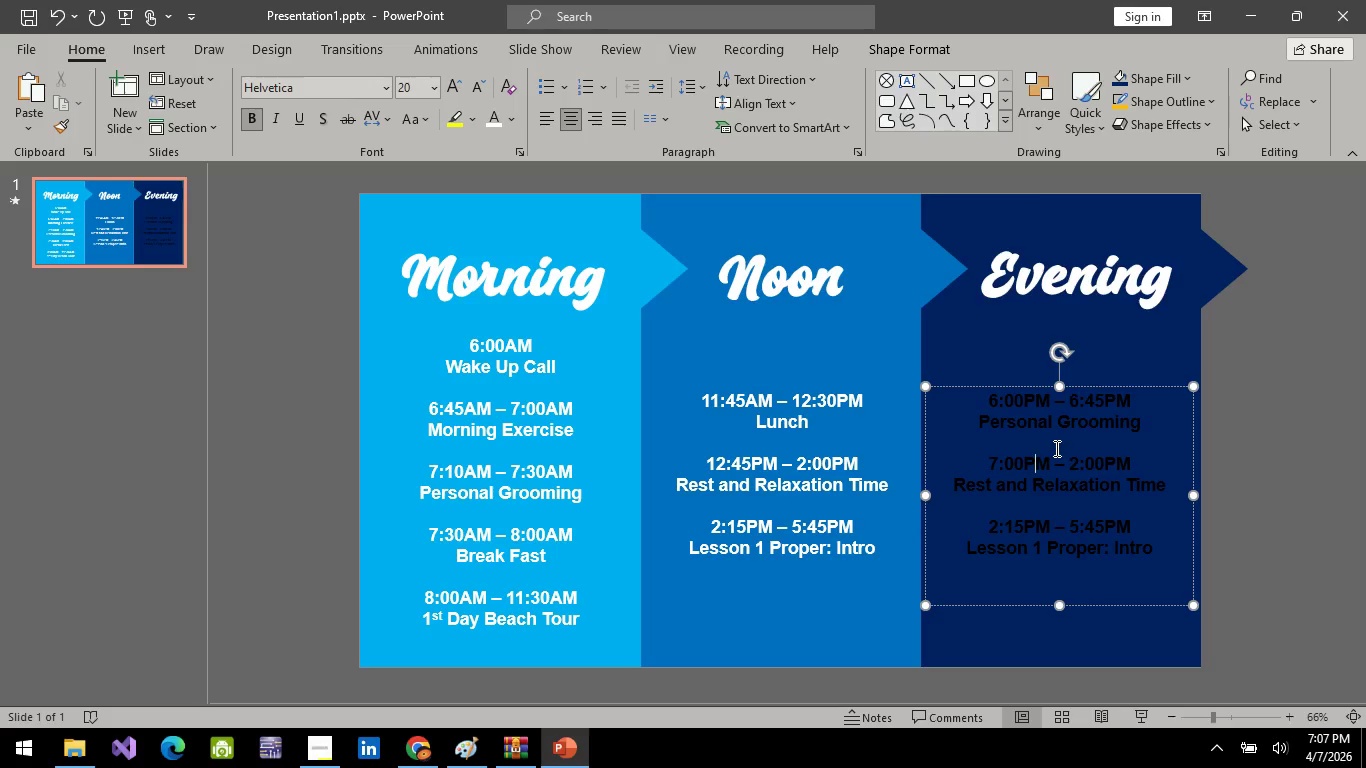 
key(ArrowRight)
 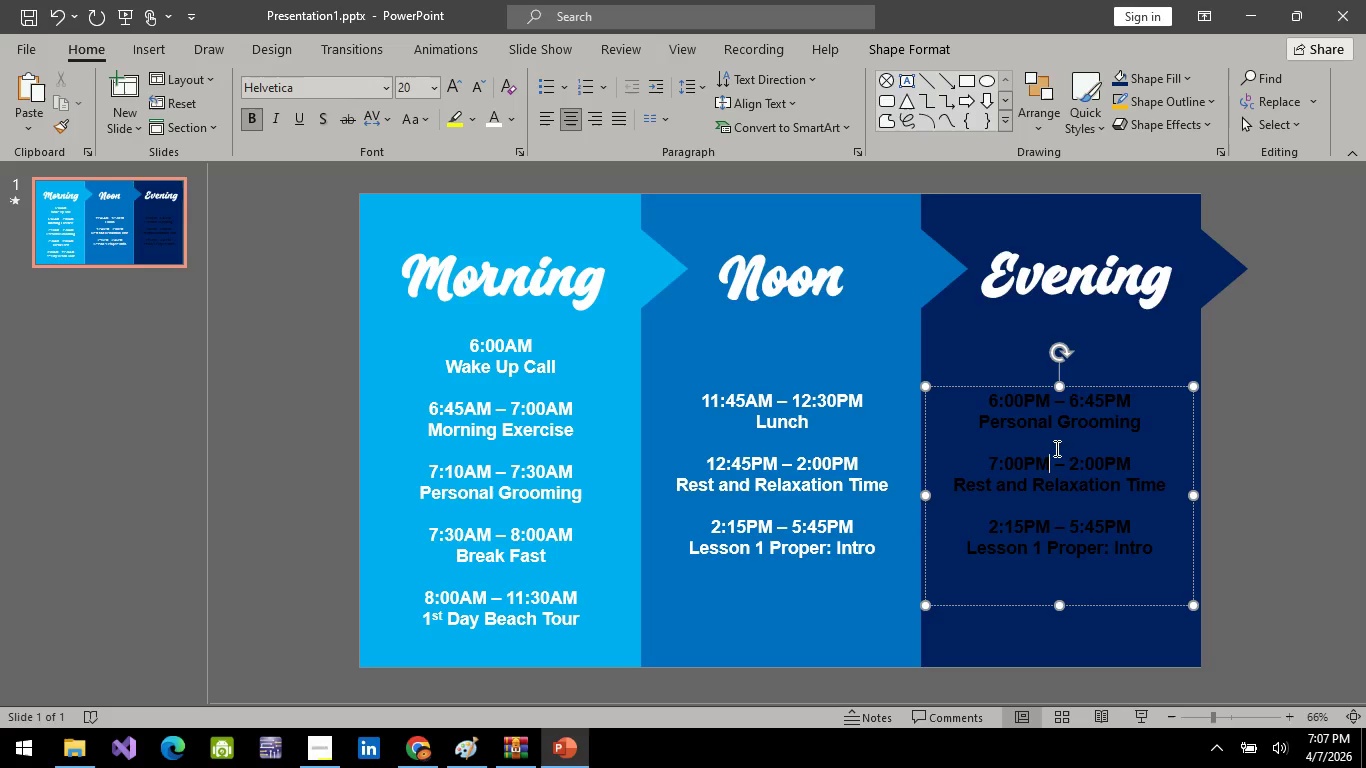 
key(ArrowRight)
 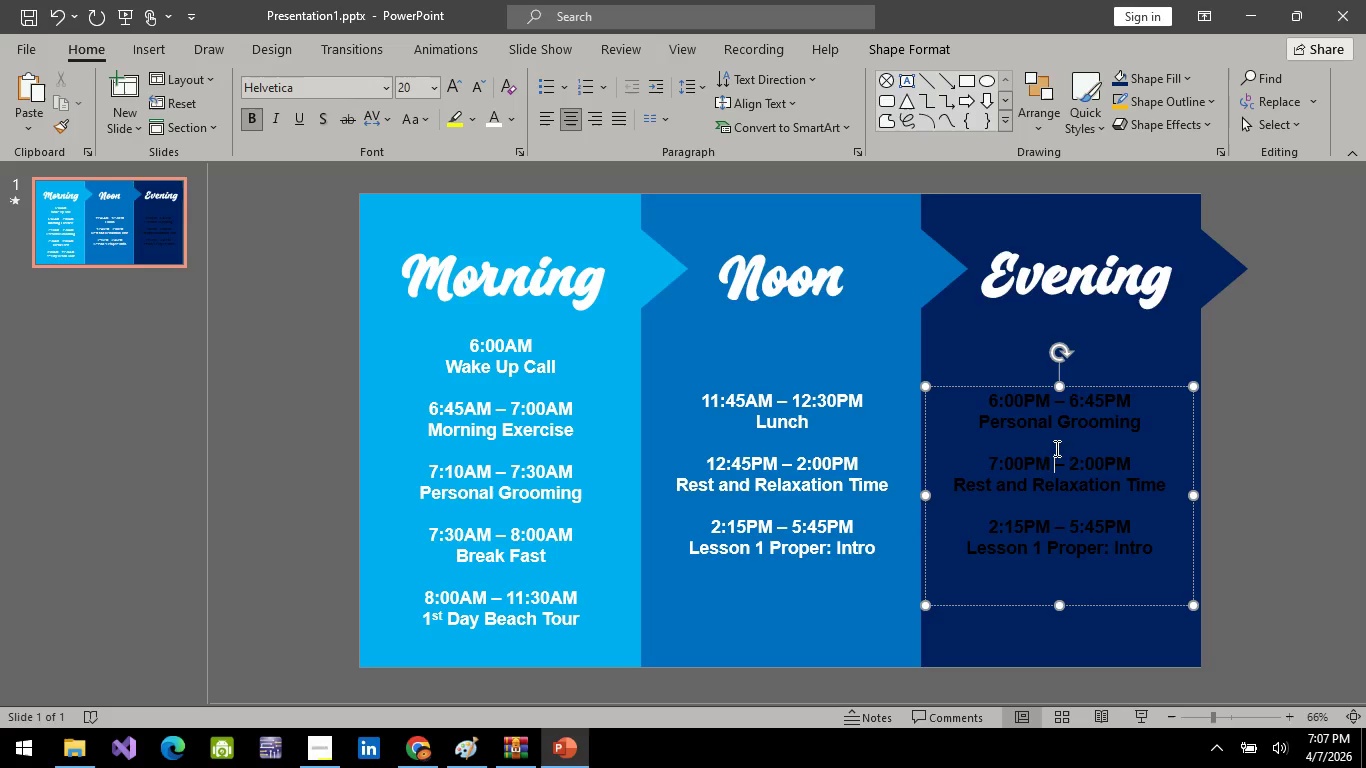 
key(ArrowRight)
 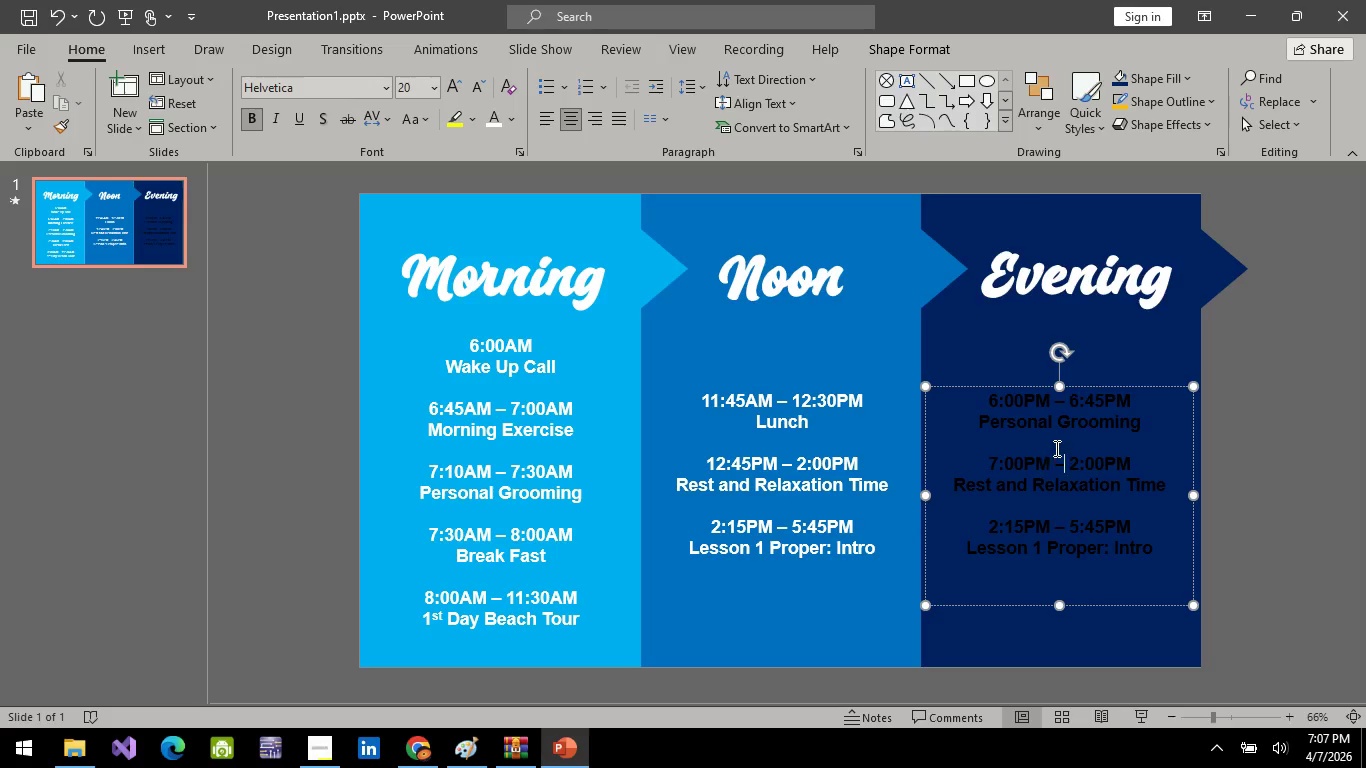 
key(ArrowRight)
 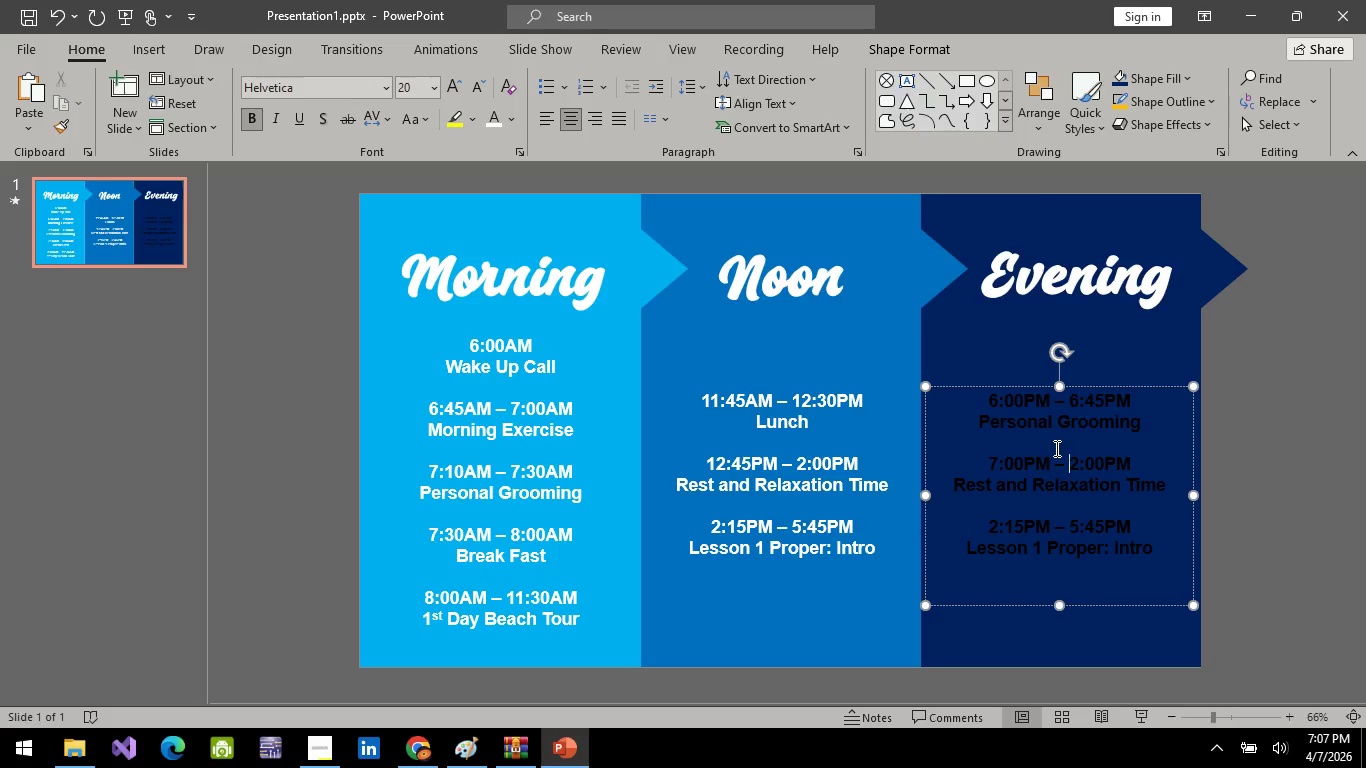 
key(ArrowRight)
 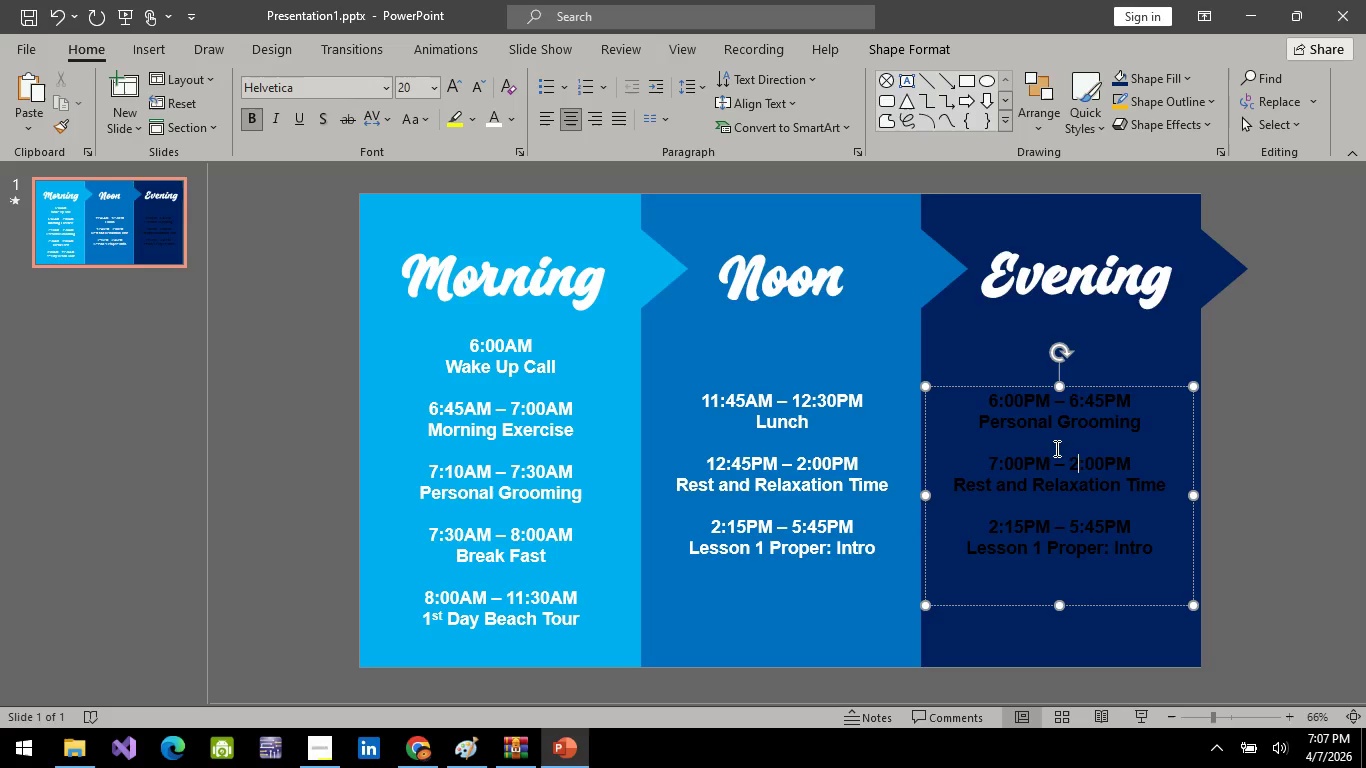 
key(ArrowRight)
 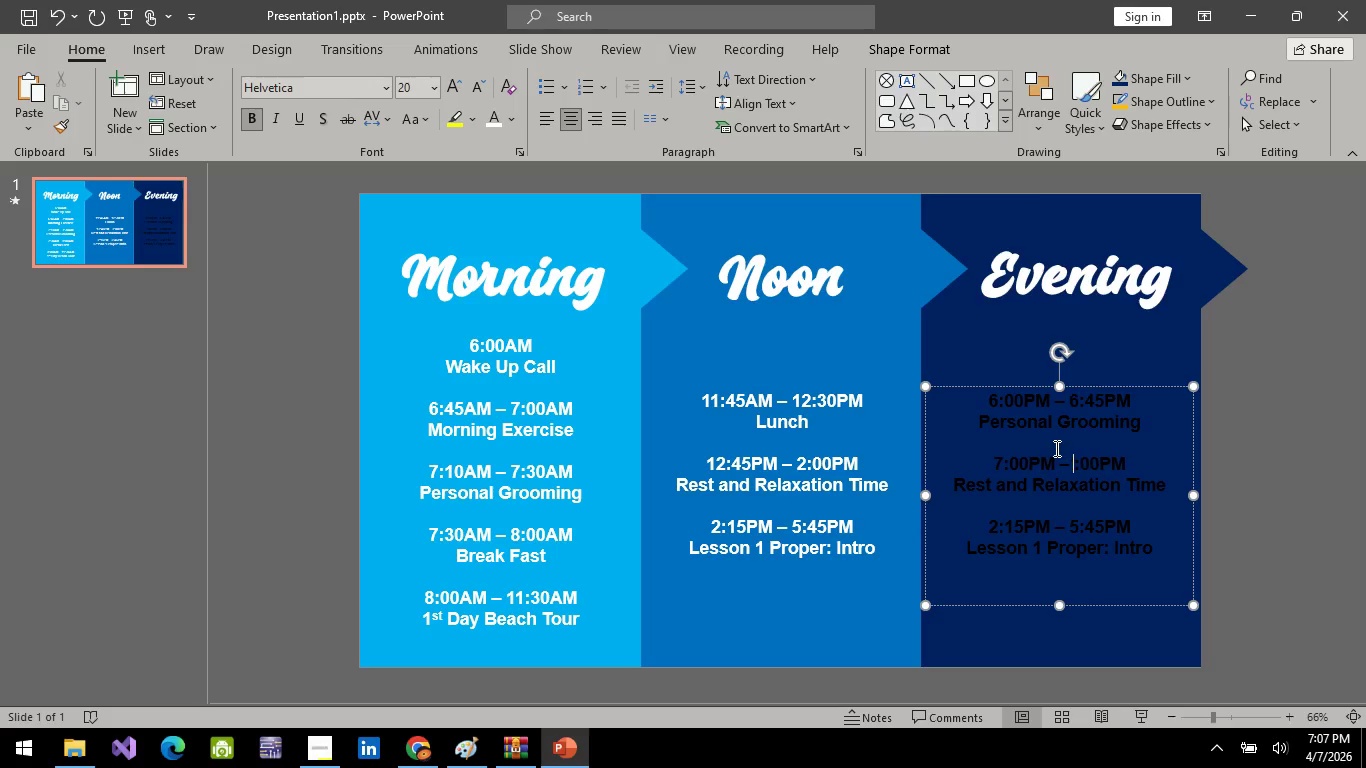 
key(Backspace)
 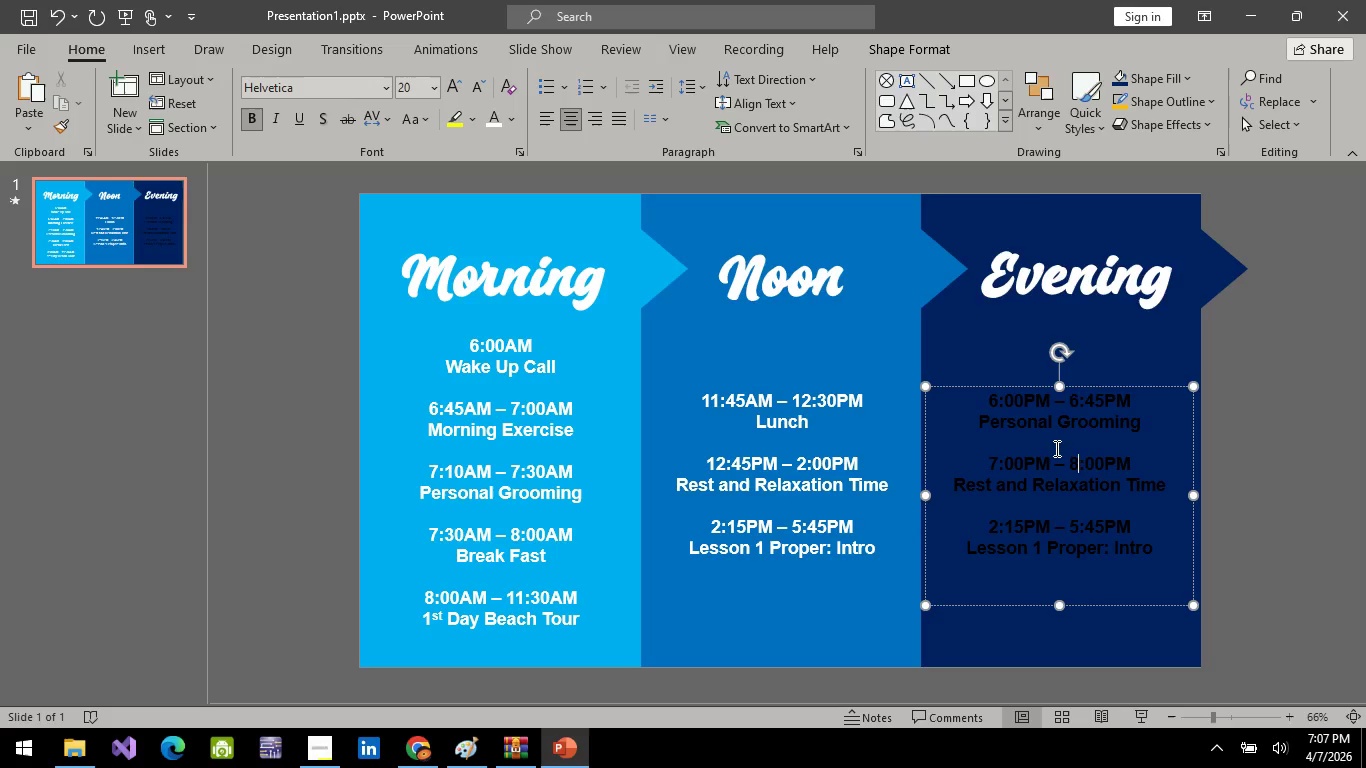 
key(8)
 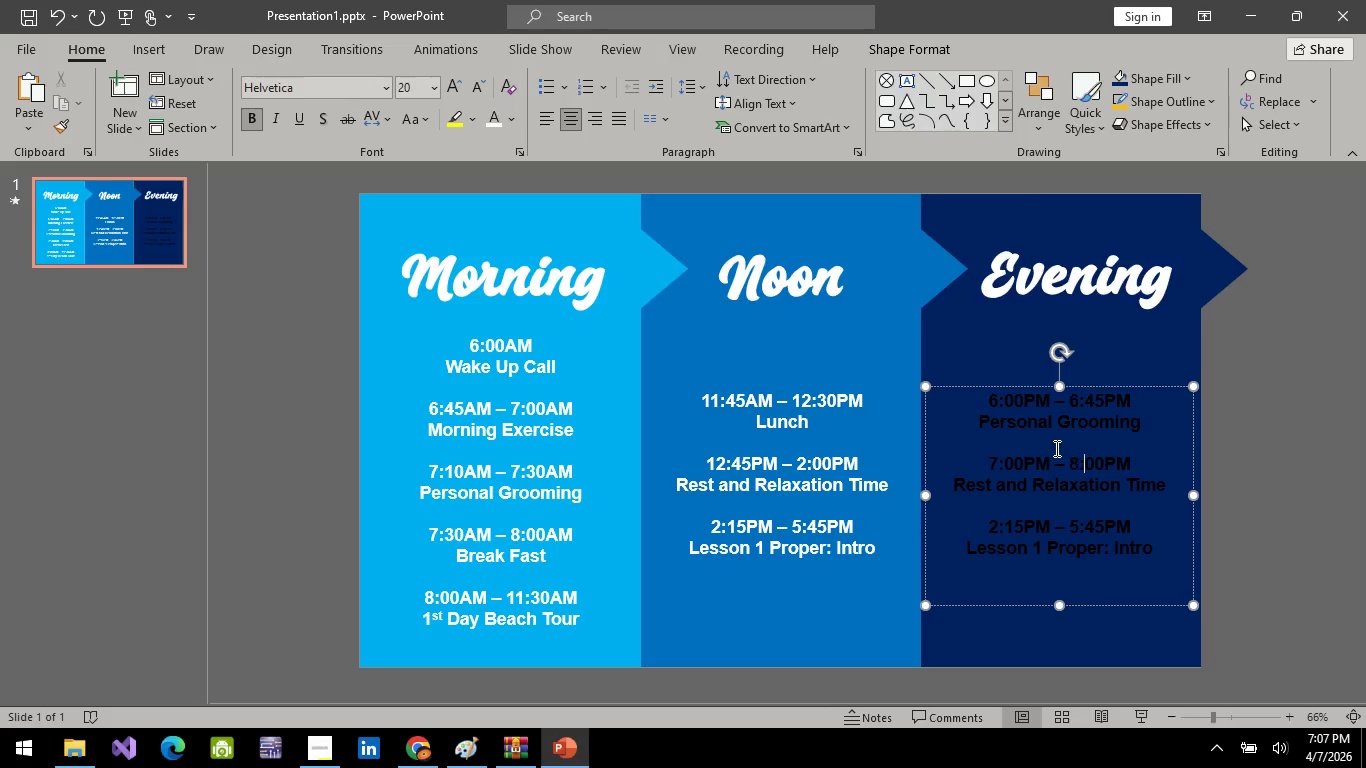 
key(ArrowRight)
 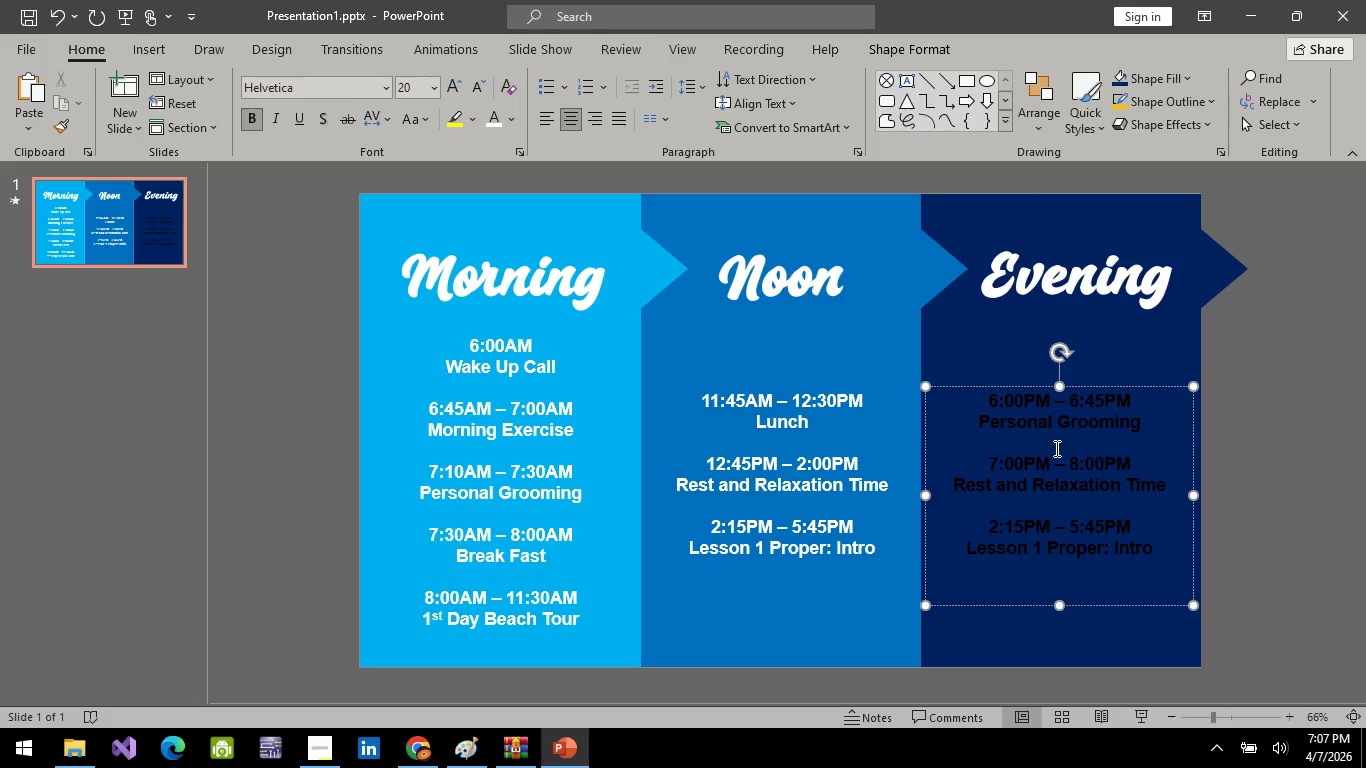 
key(ArrowRight)
 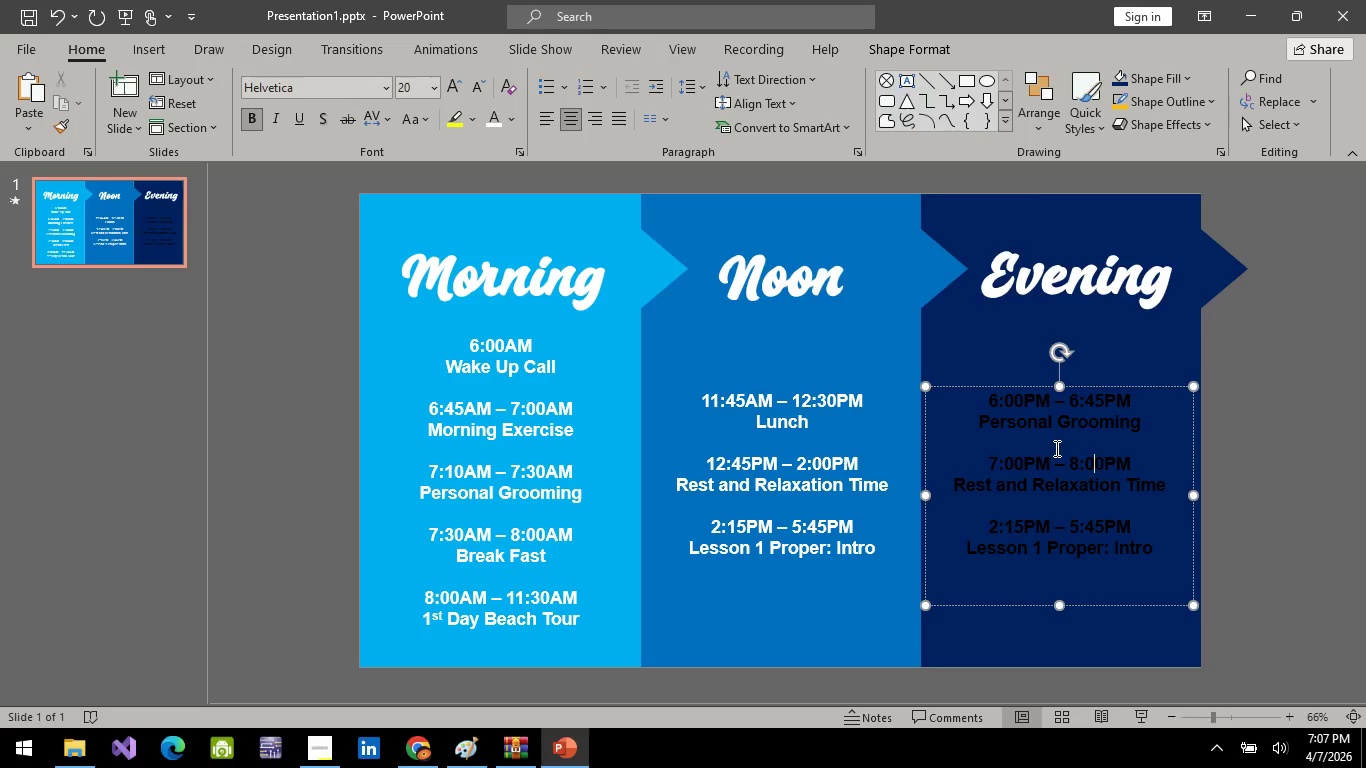 
key(ArrowDown)
 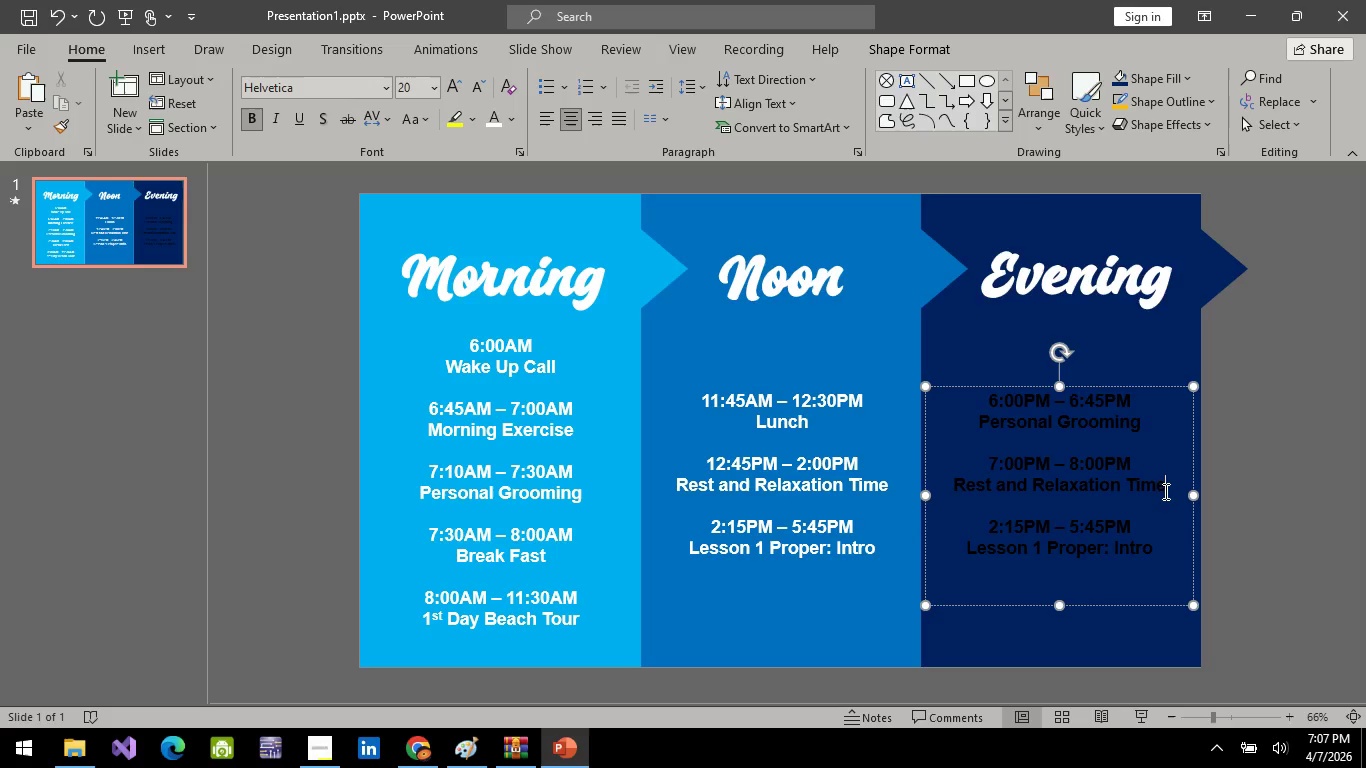 
hold_key(key=Backspace, duration=0.64)
 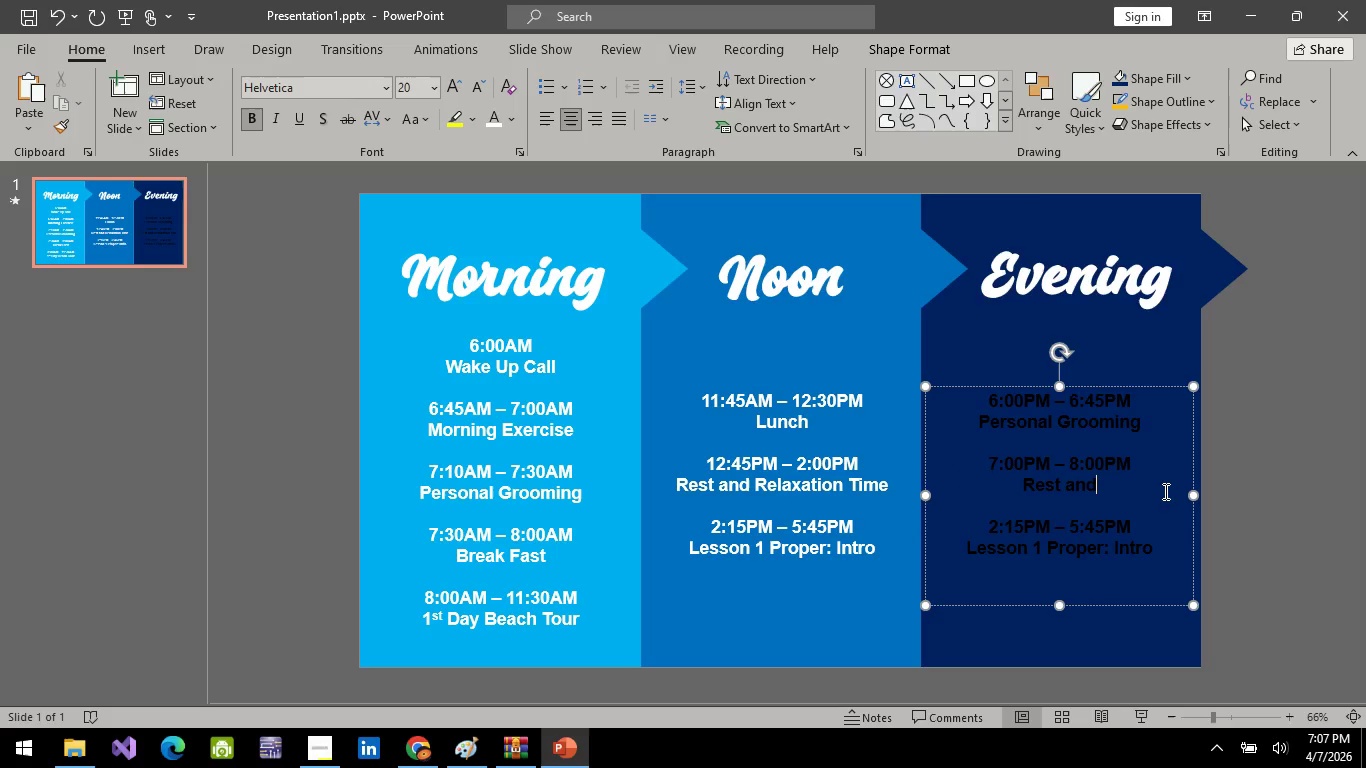 
key(Backspace)
key(Backspace)
key(Backspace)
key(Backspace)
key(Backspace)
key(Backspace)
key(Backspace)
key(Backspace)
key(Backspace)
type(Dinne)
 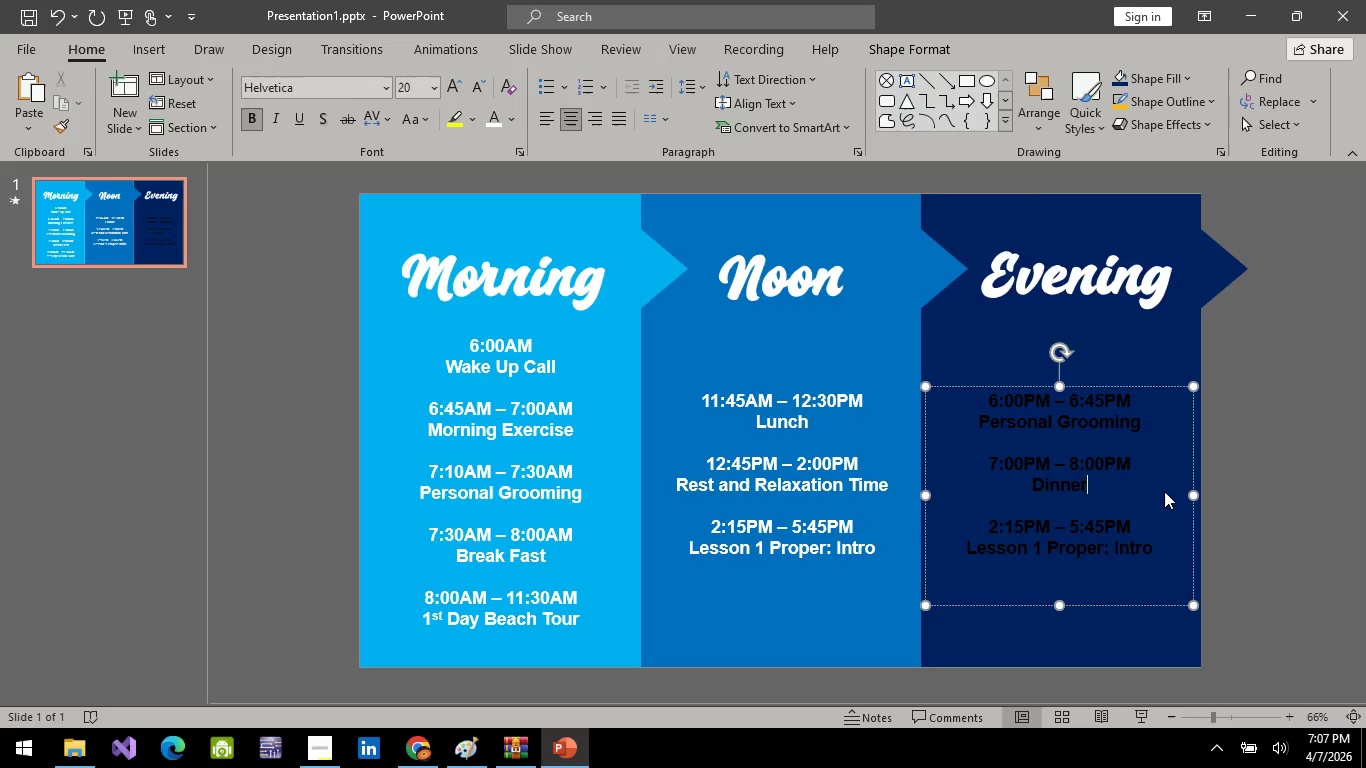 
key(R)
 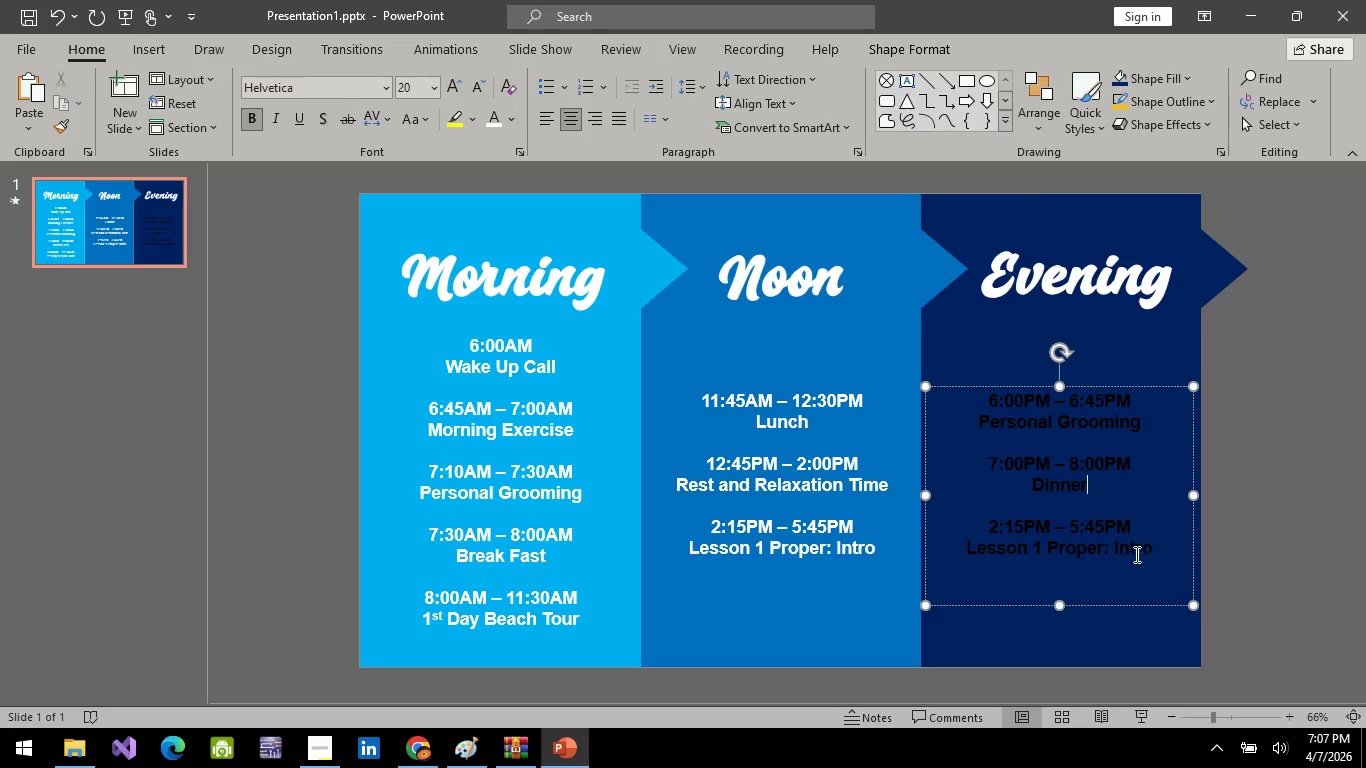 
left_click([1133, 550])
 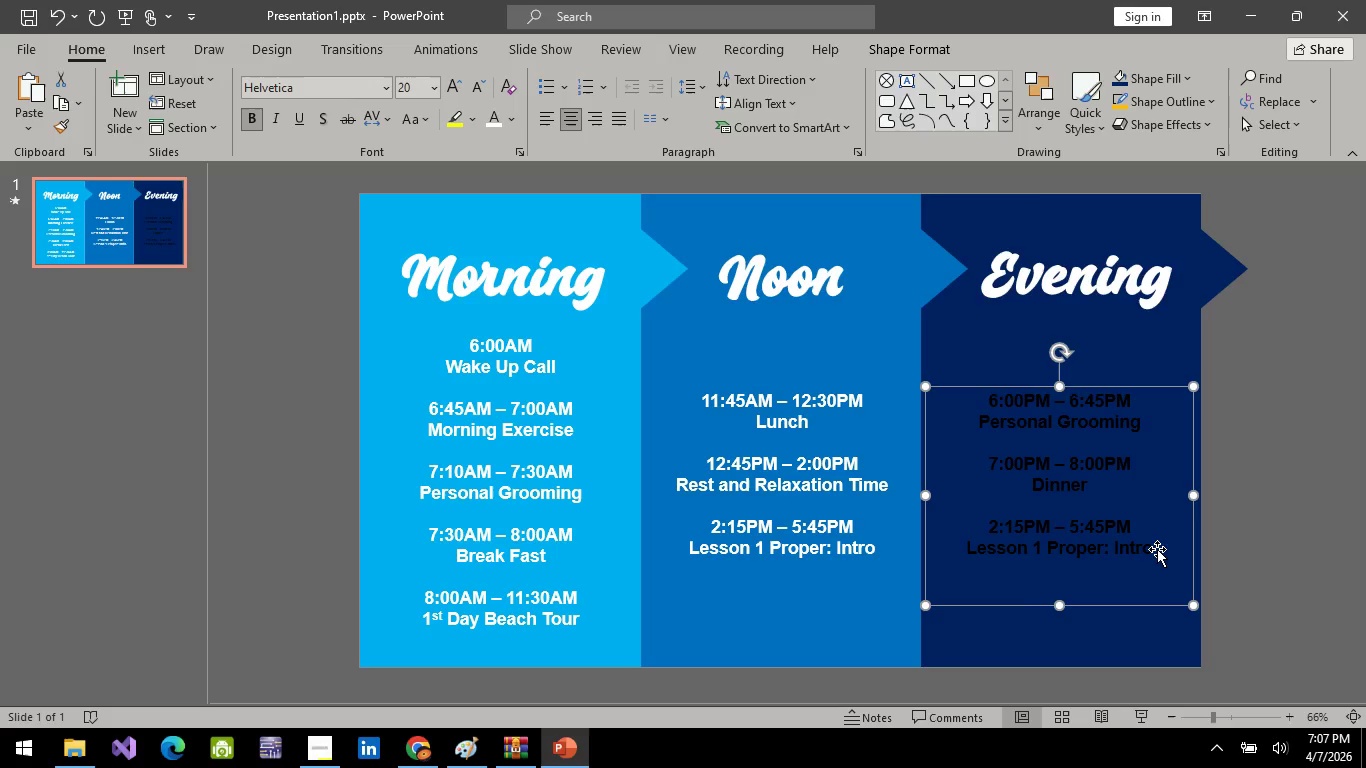 
double_click([1148, 546])
 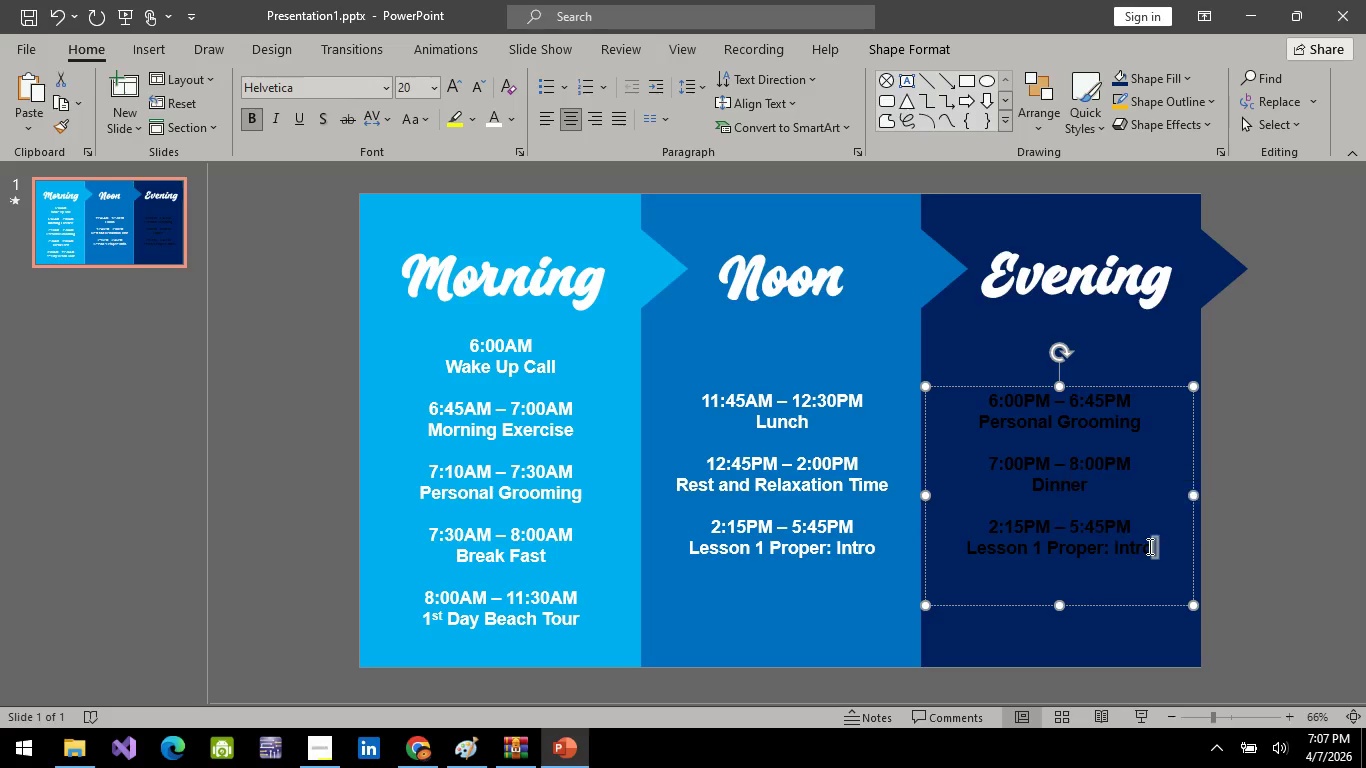 
left_click([1148, 546])
 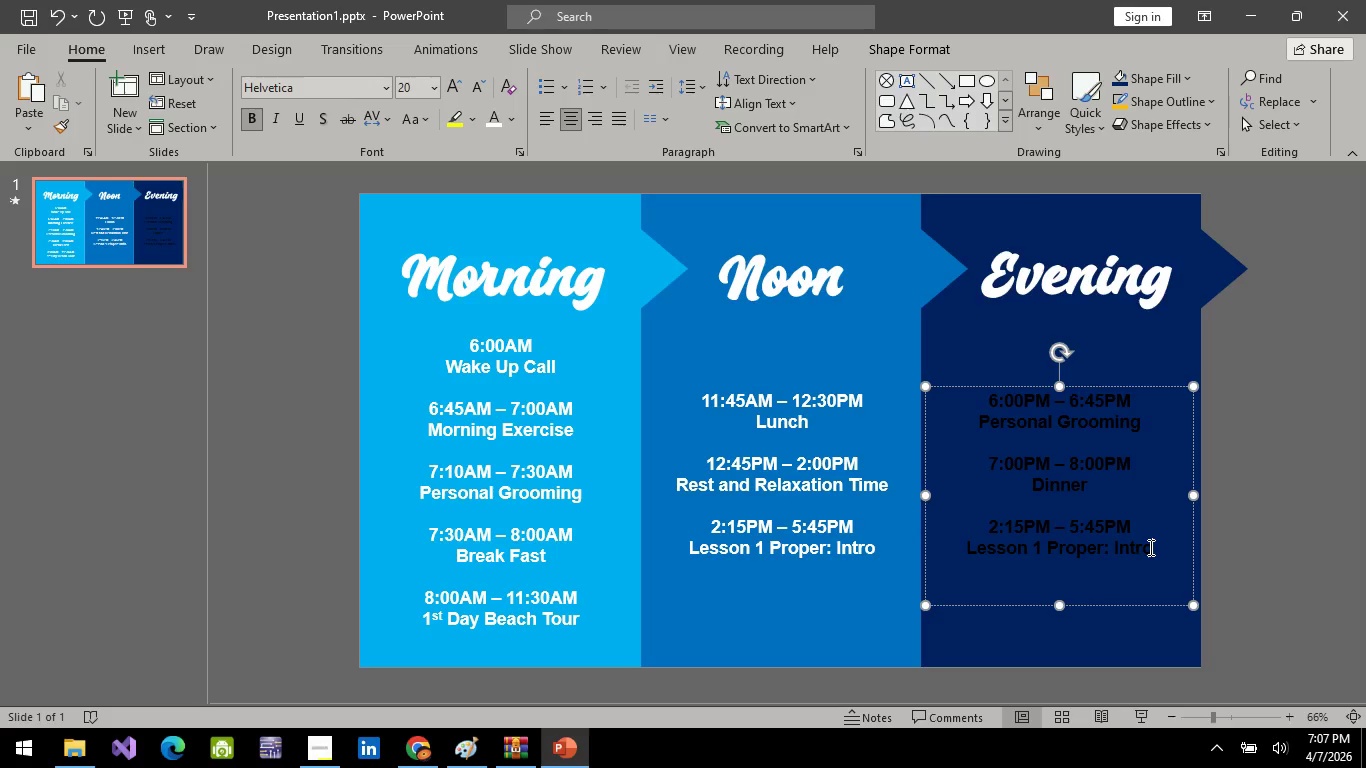 
left_click_drag(start_coordinate=[1149, 547], to_coordinate=[972, 561])
 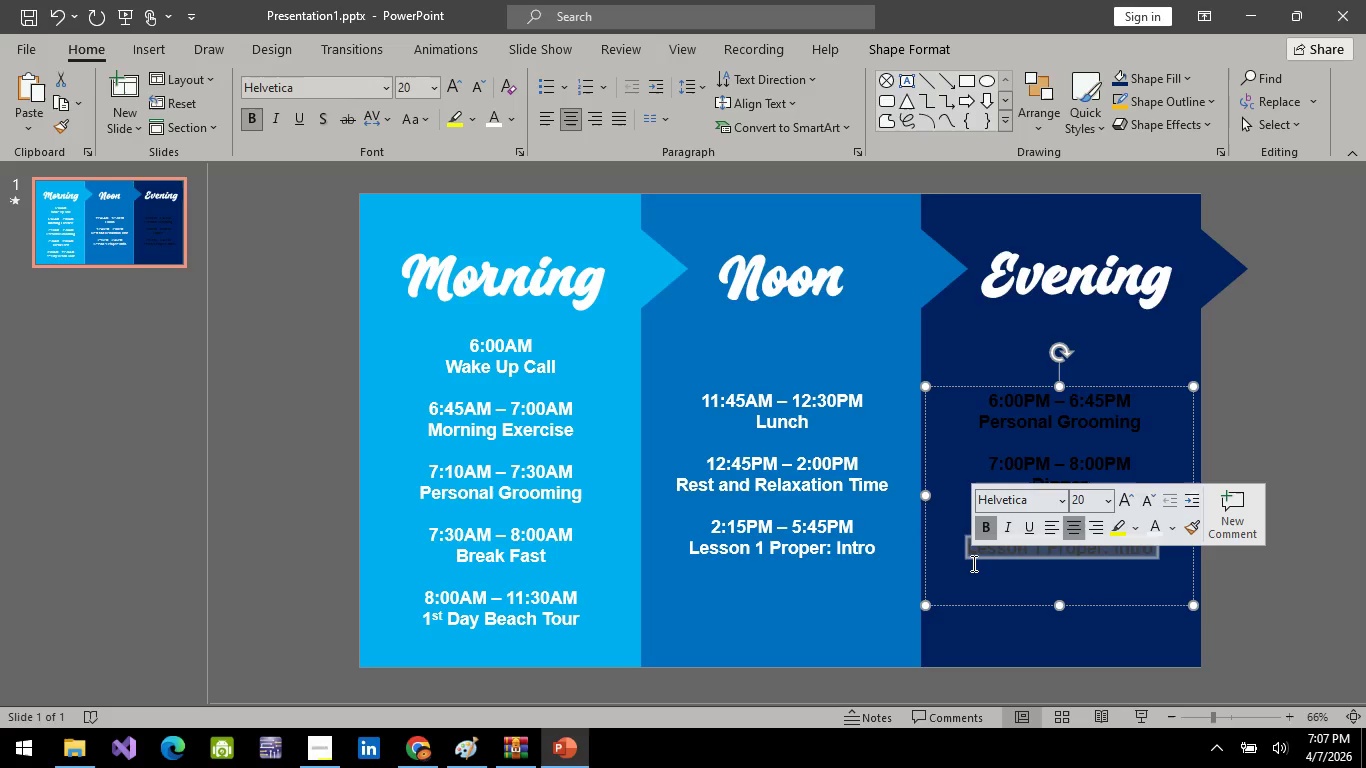 
wait(35.48)
 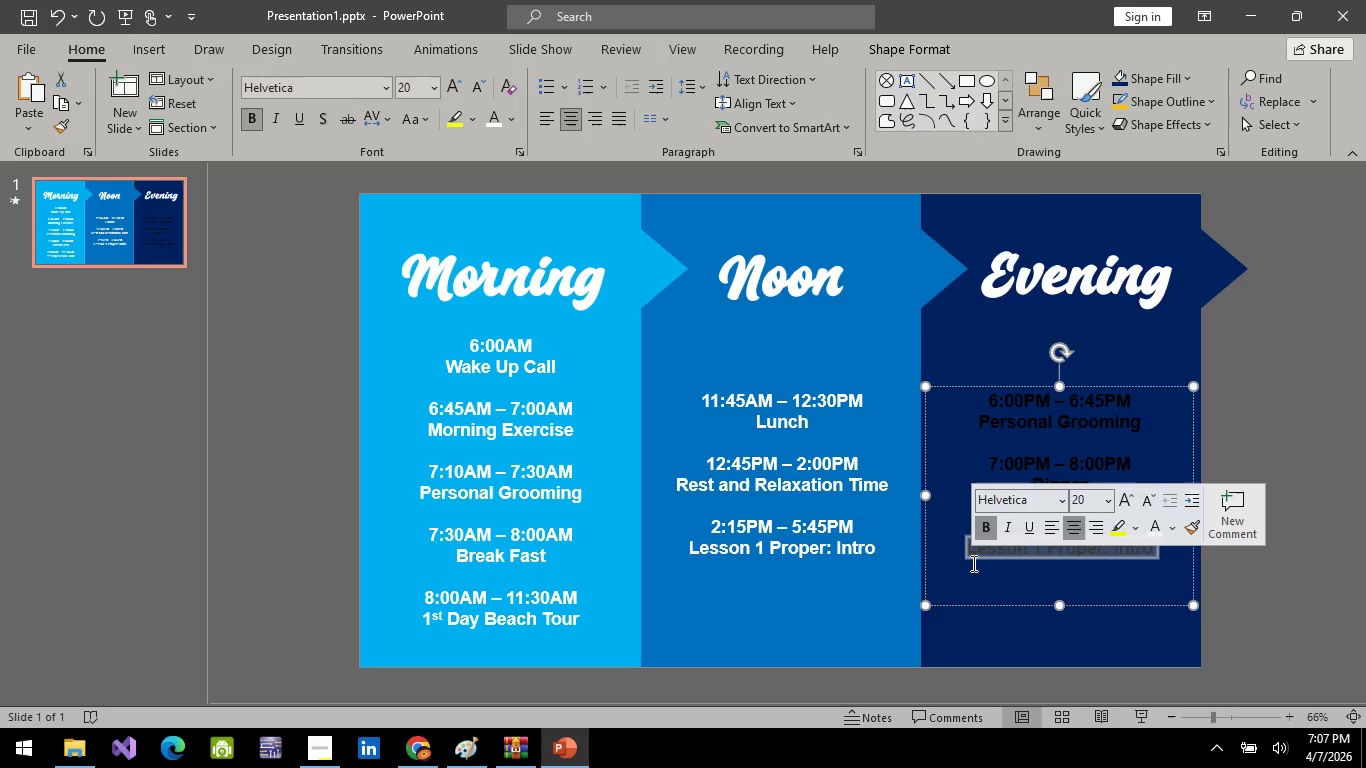 
left_click([1064, 443])
 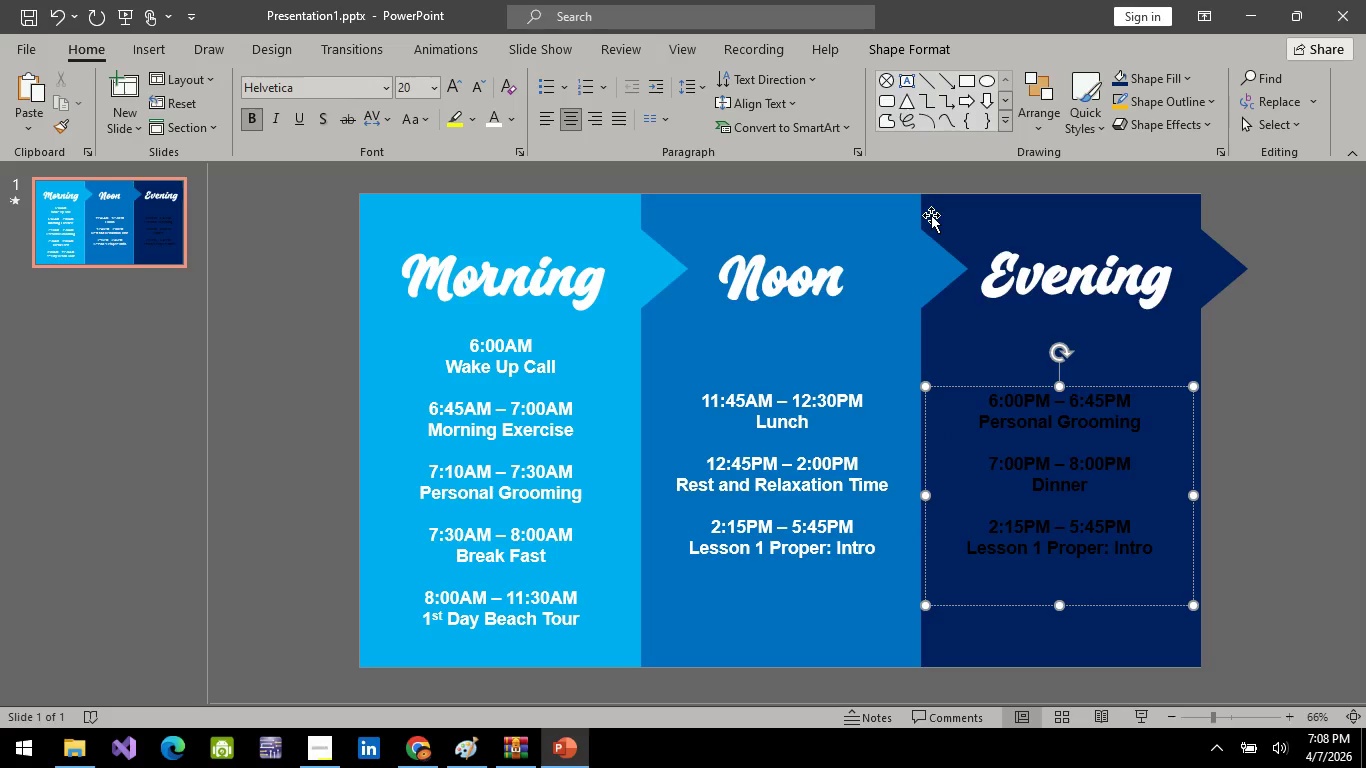 
wait(28.84)
 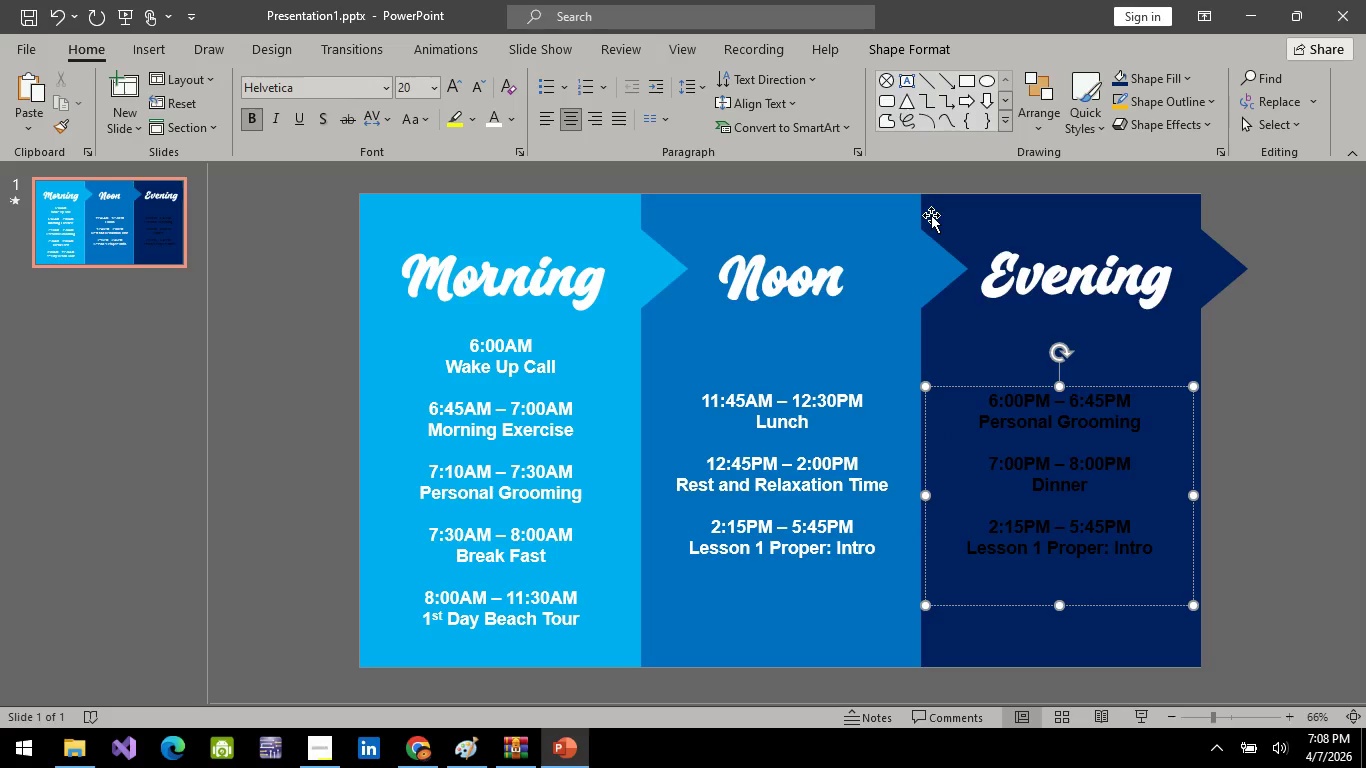 
left_click([872, 549])
 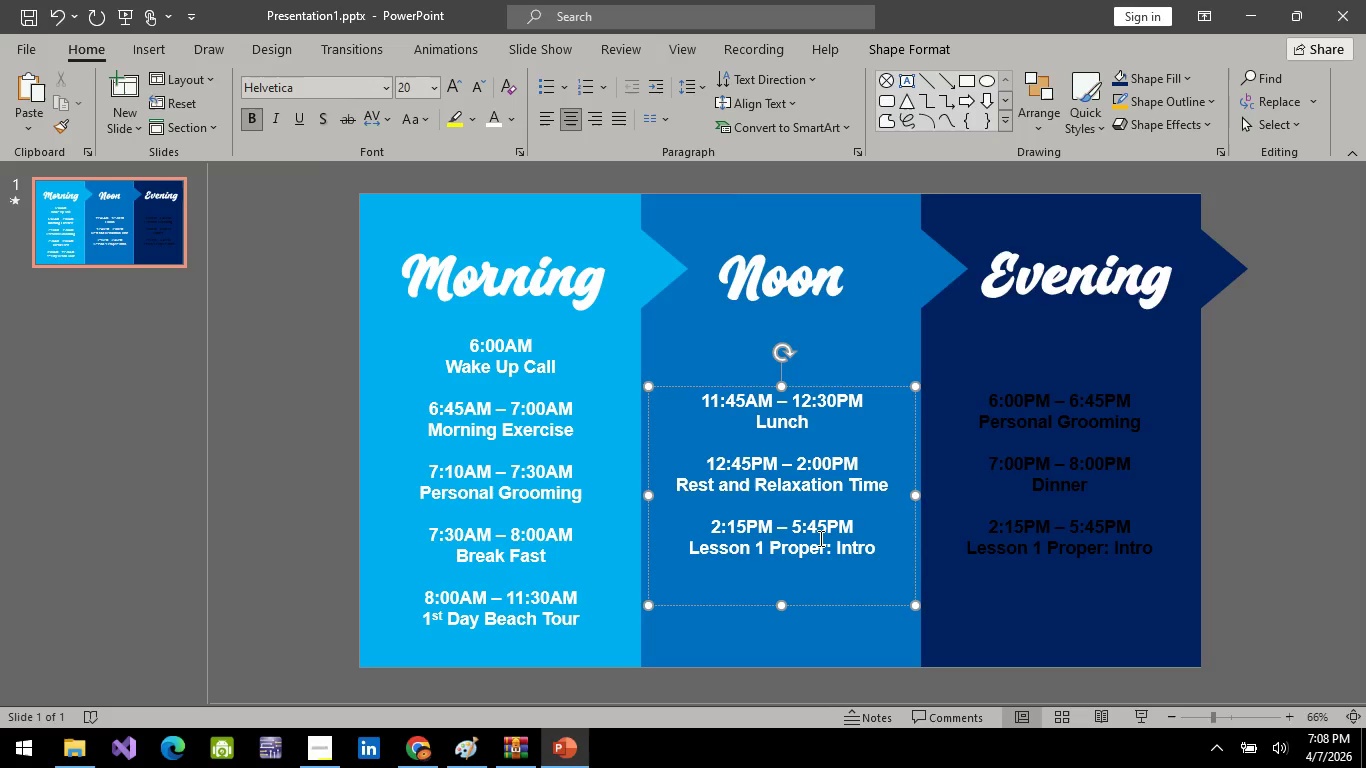 
type(duction)
 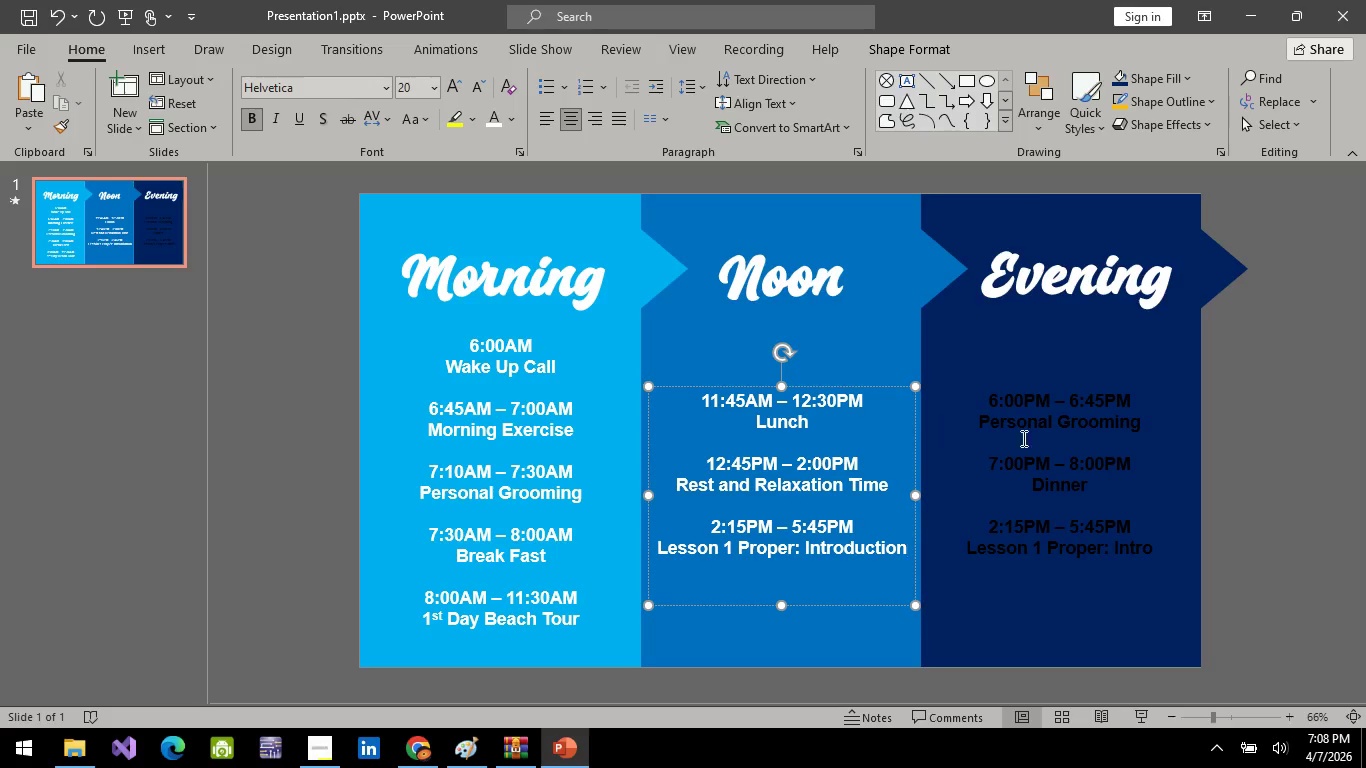 
left_click([1037, 414])
 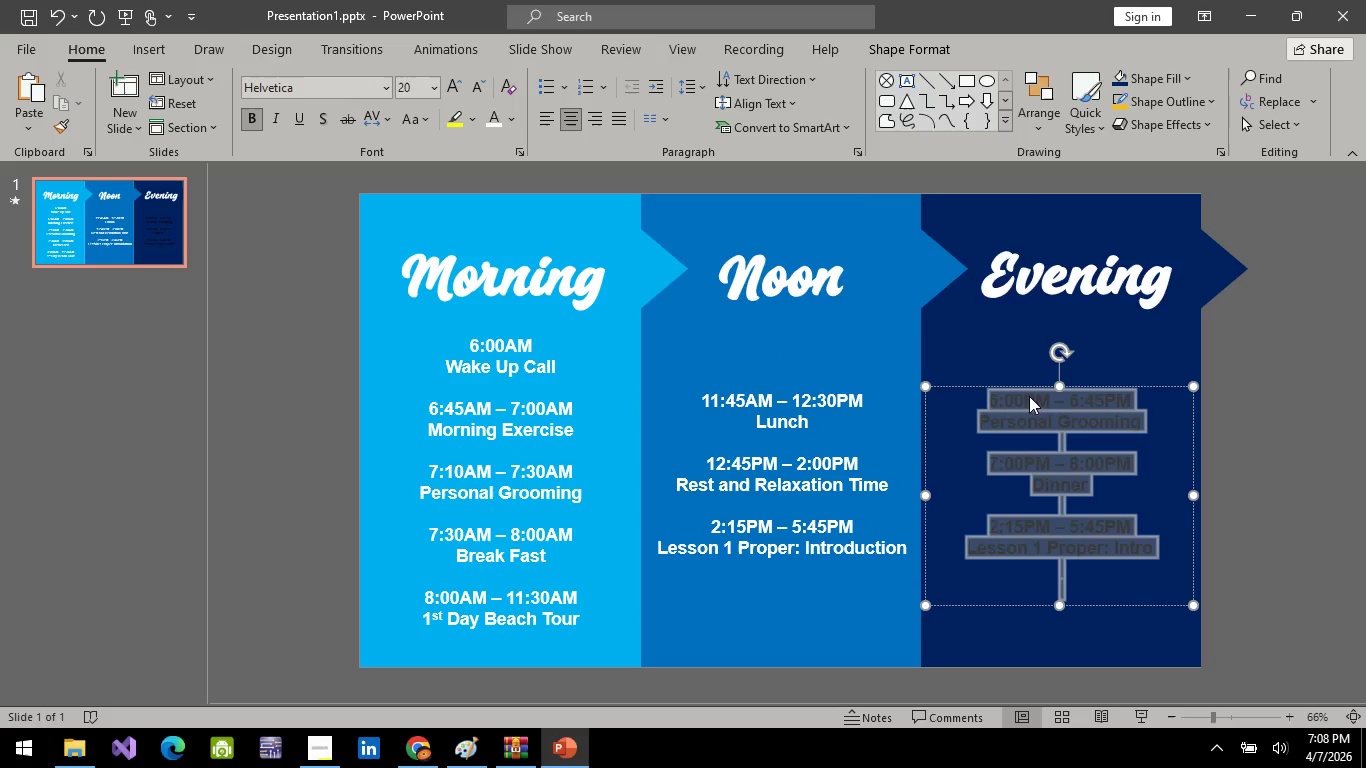 
key(Control+A)
 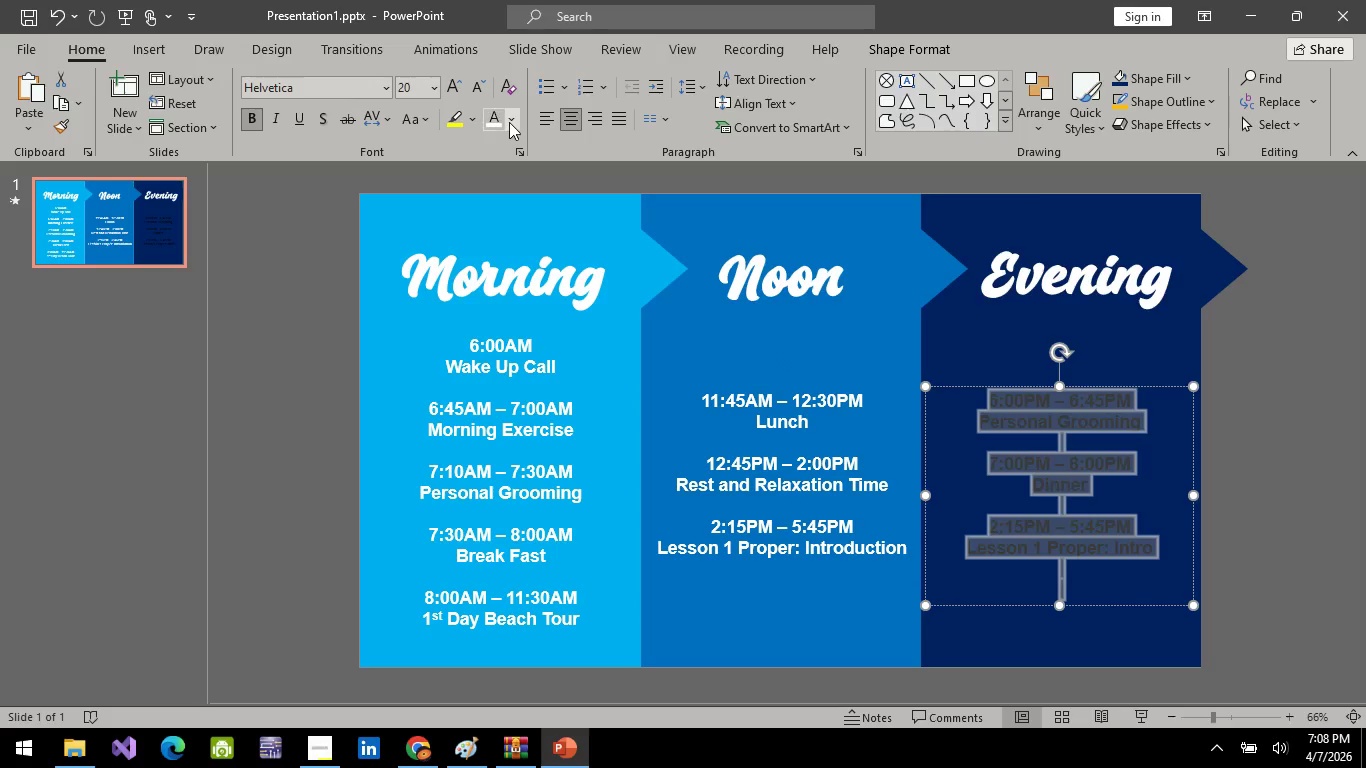 
left_click([493, 121])
 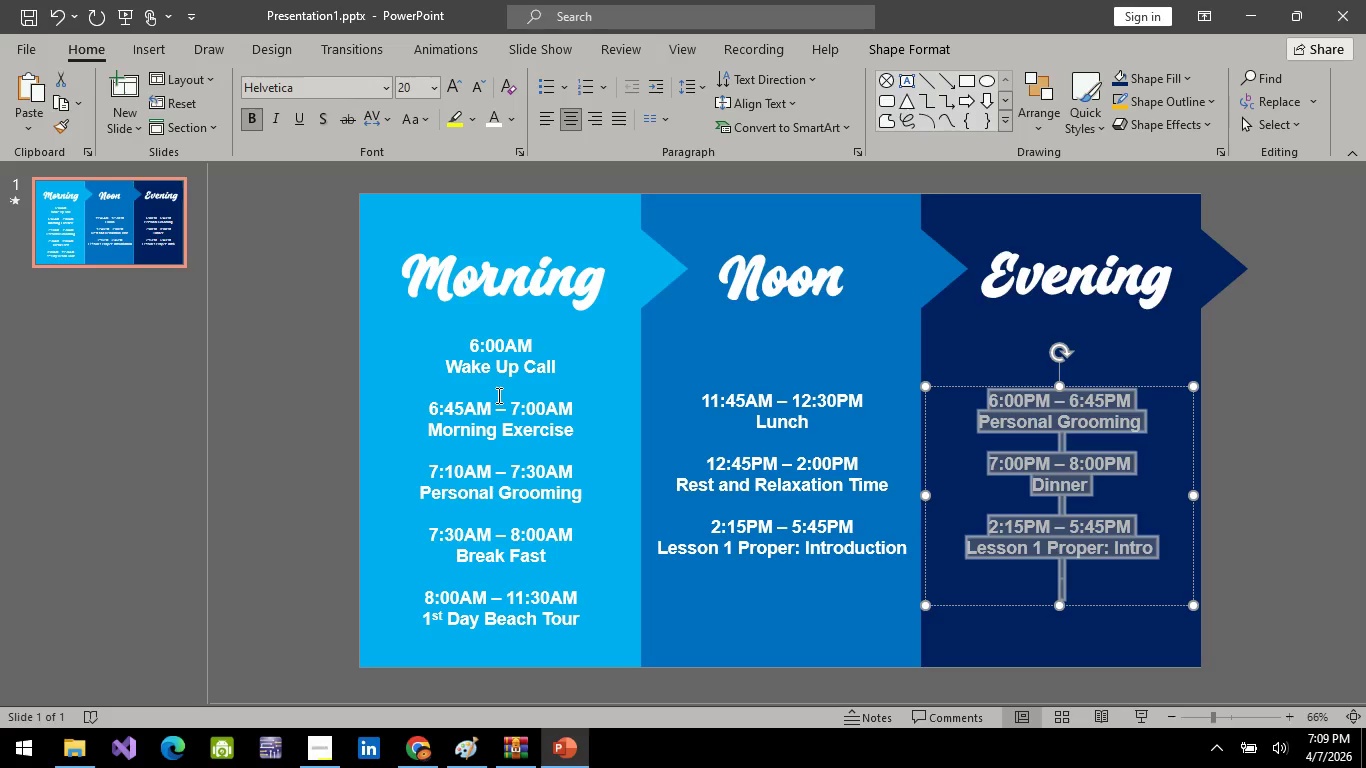 
wait(27.44)
 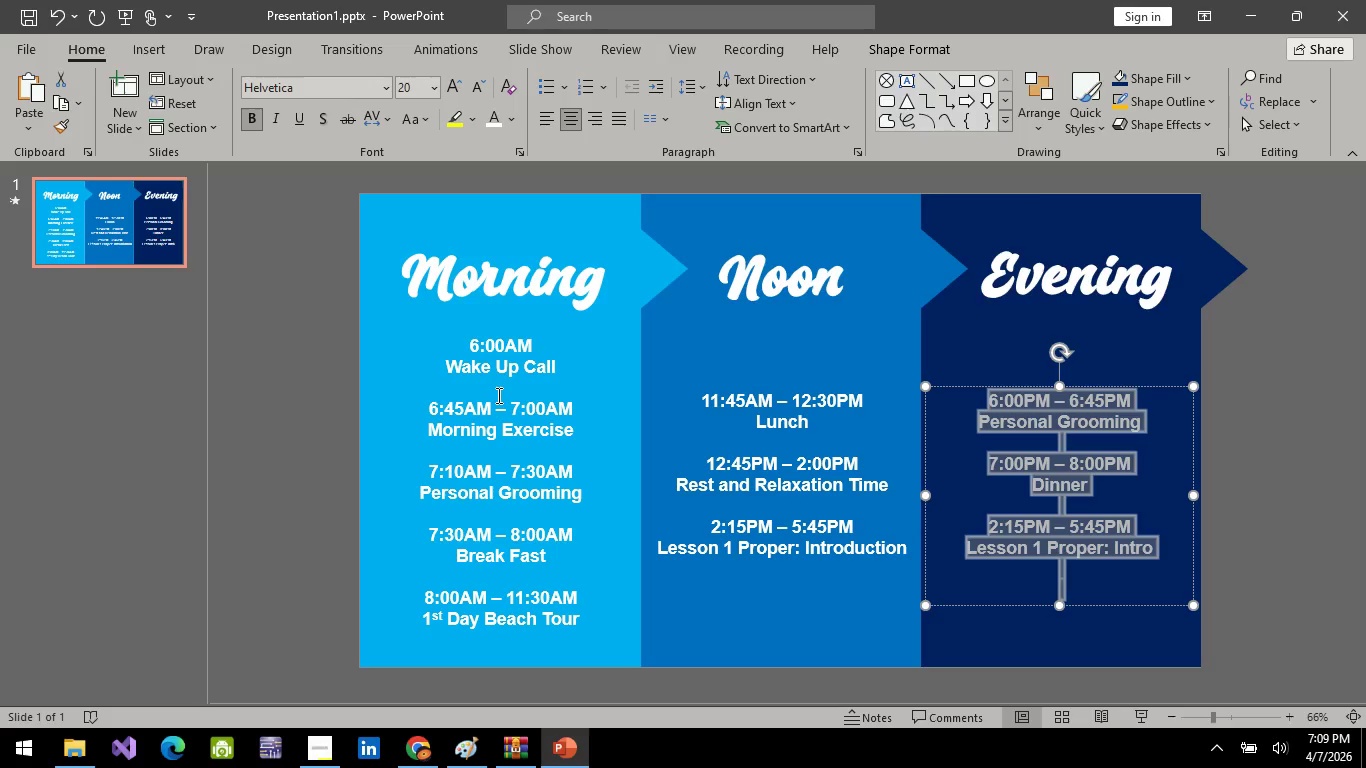 
left_click([1052, 584])
 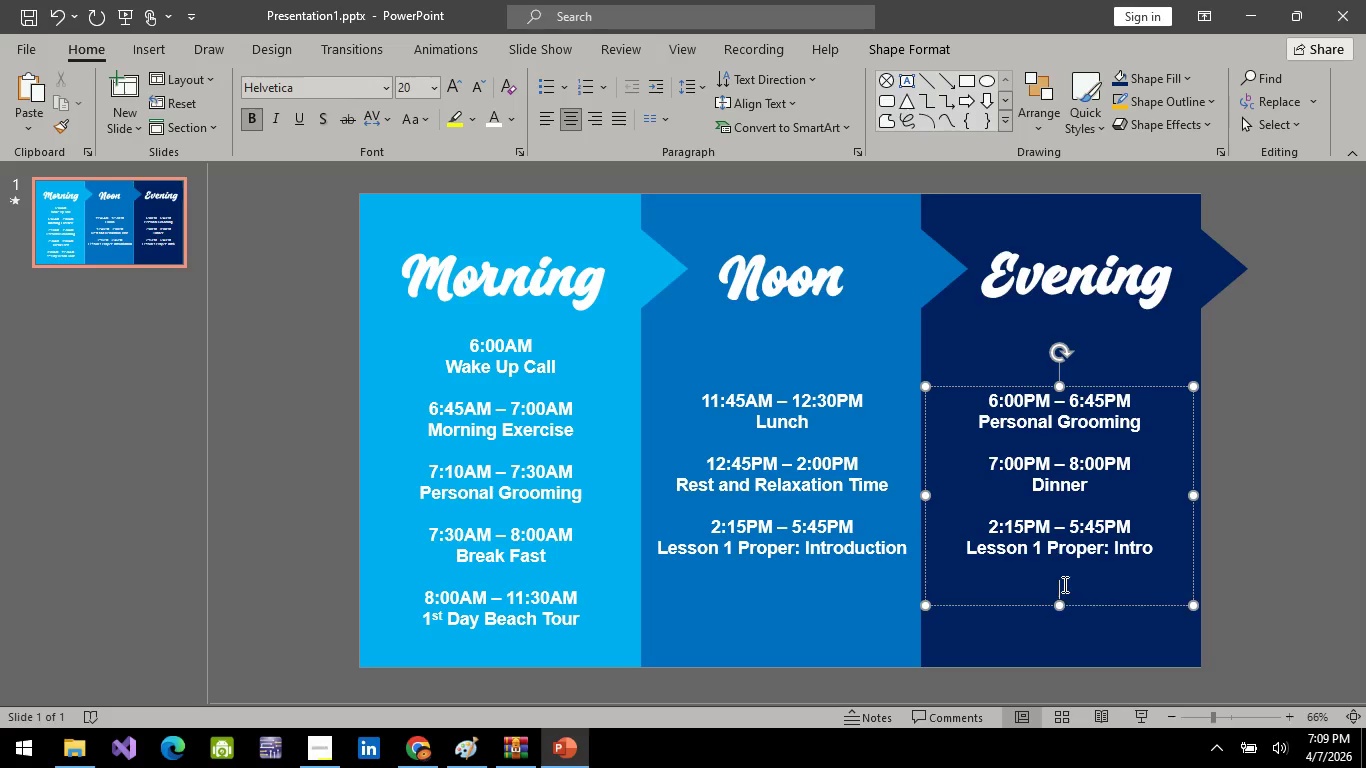 
key(Backspace)
 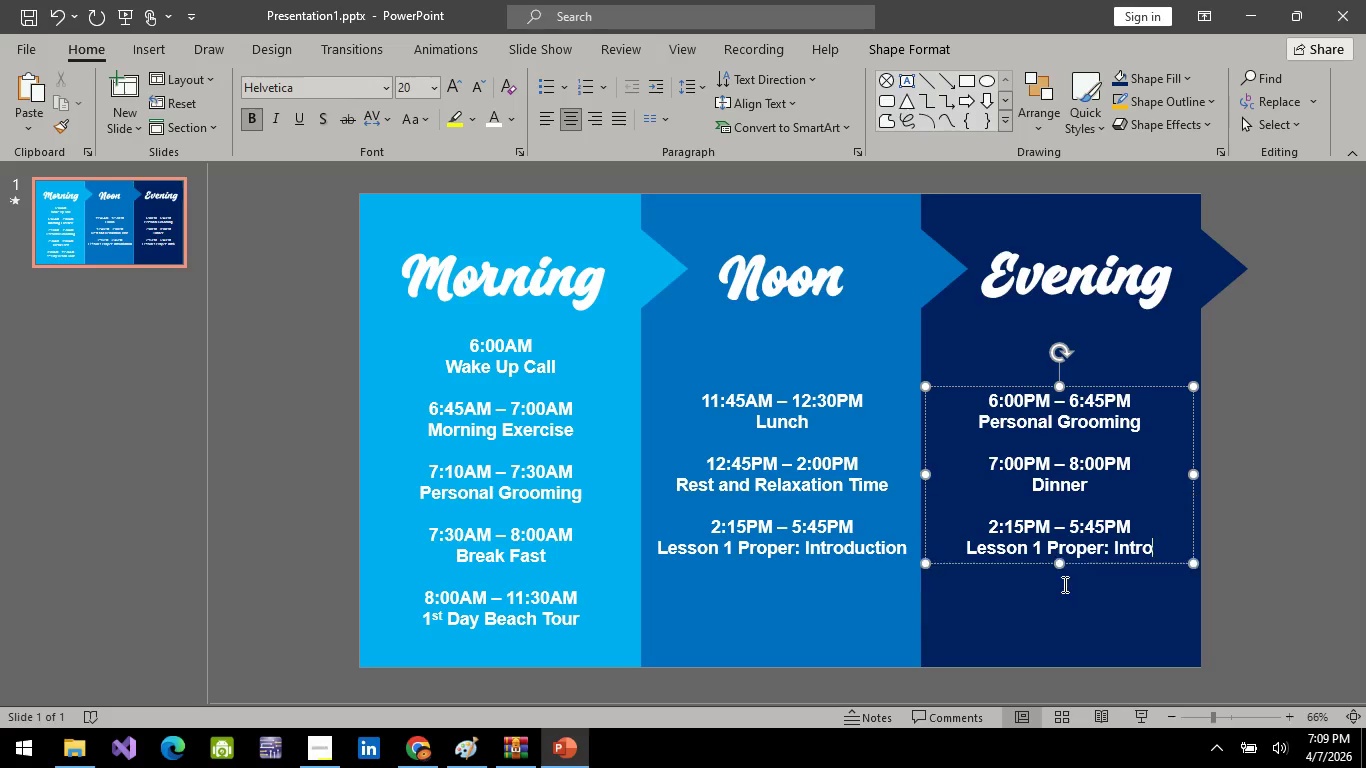 
key(Backspace)
 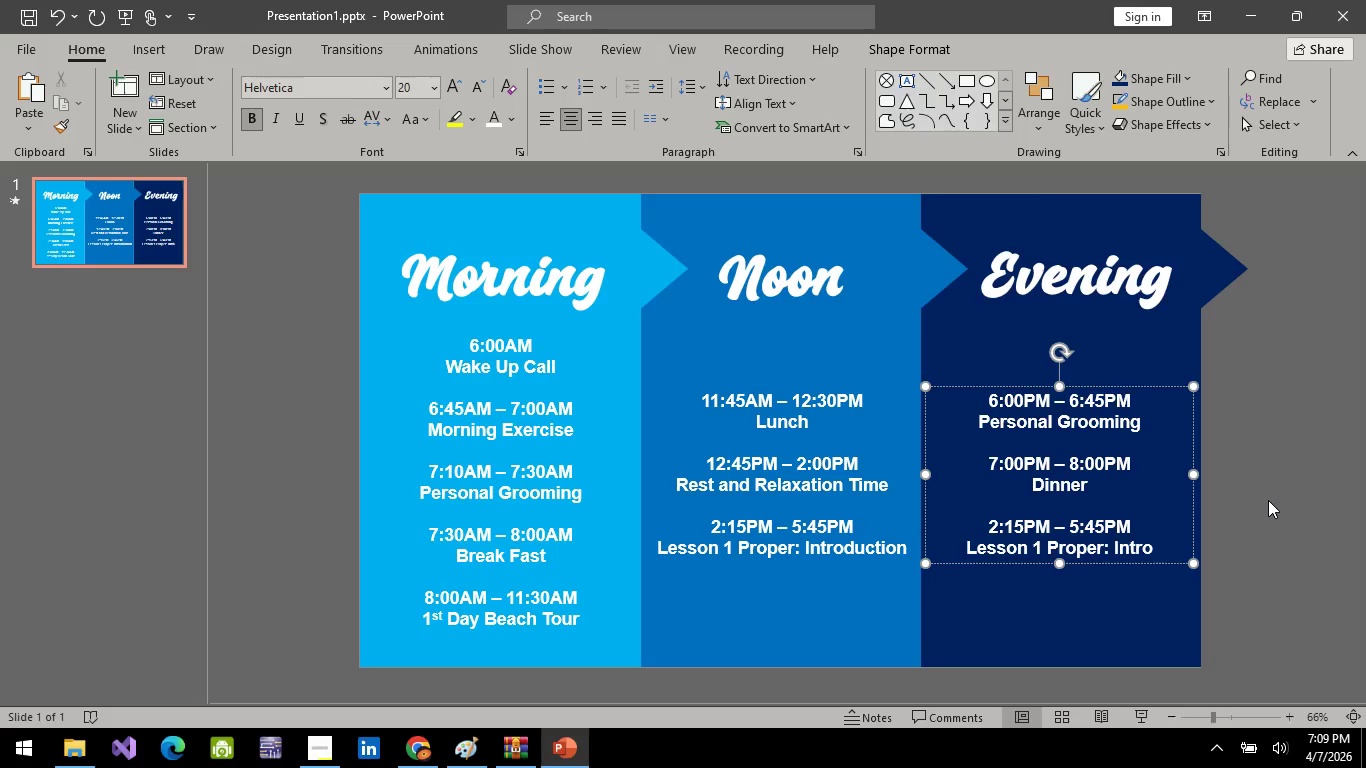 
left_click([1269, 500])
 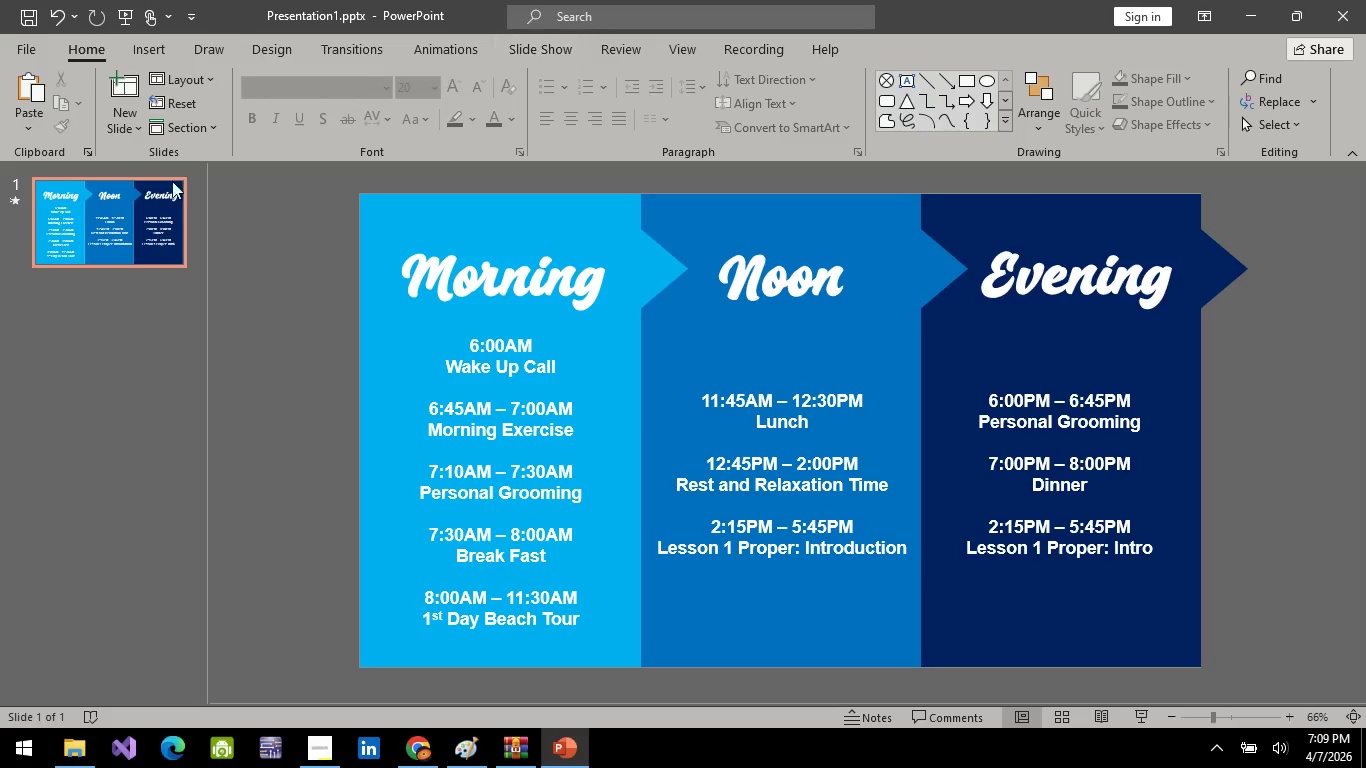 
right_click([139, 222])
 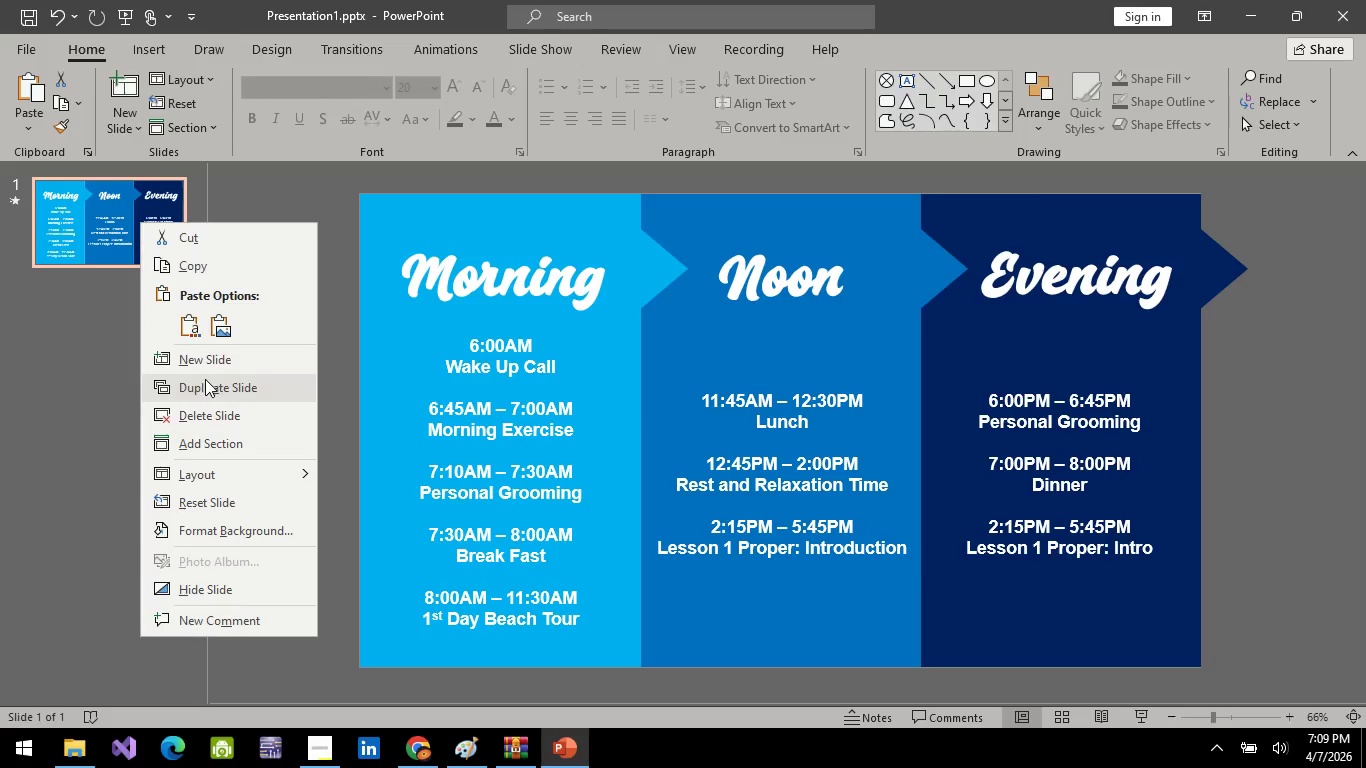 
left_click([208, 383])
 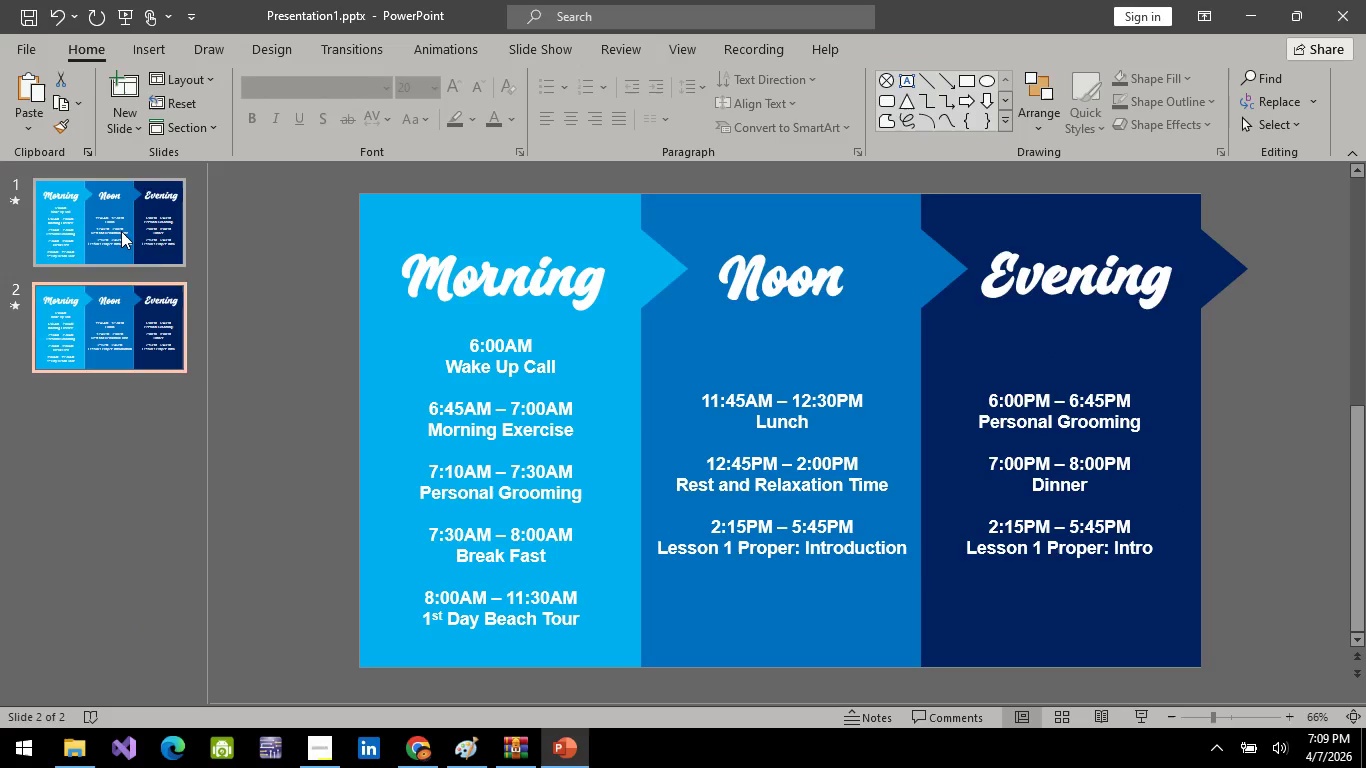 
left_click([121, 231])
 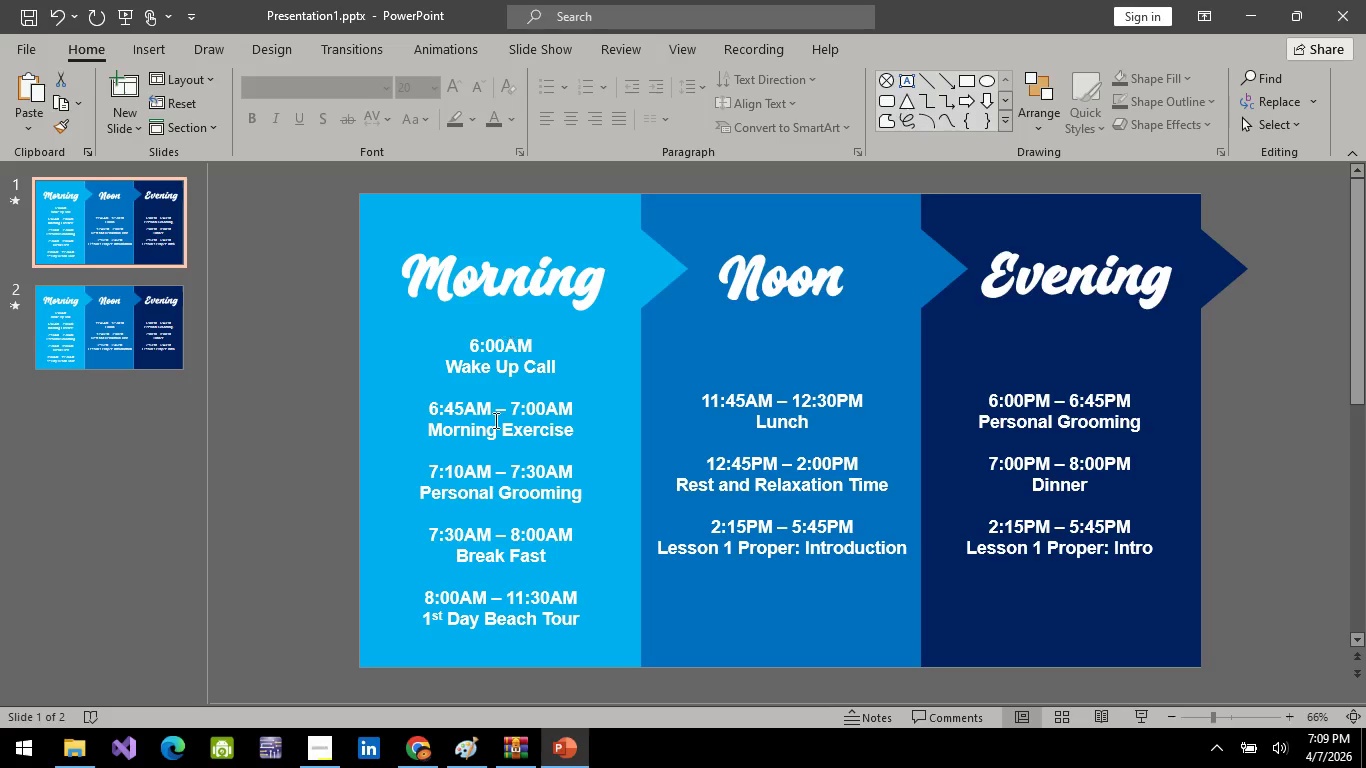 
left_click([494, 445])
 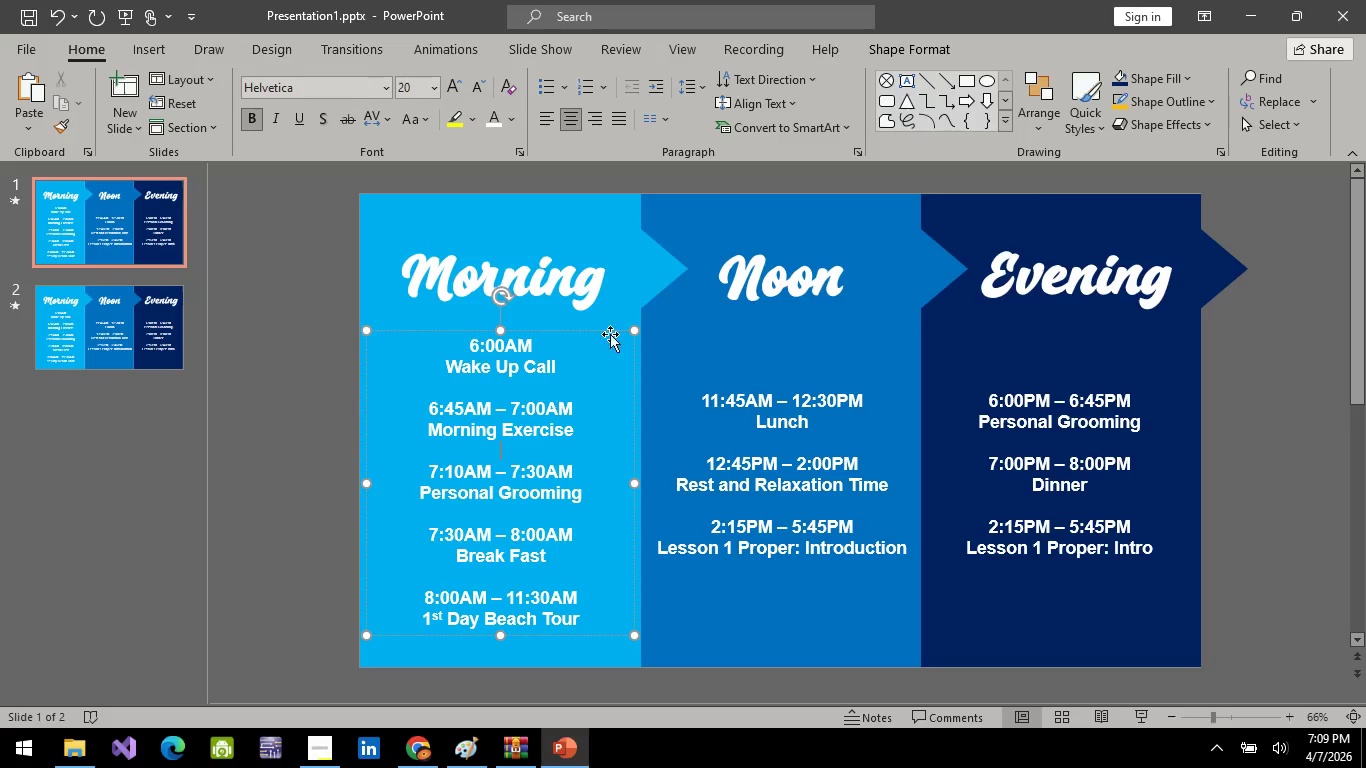 
hold_key(key=ControlLeft, duration=0.91)
left_click([615, 245])
 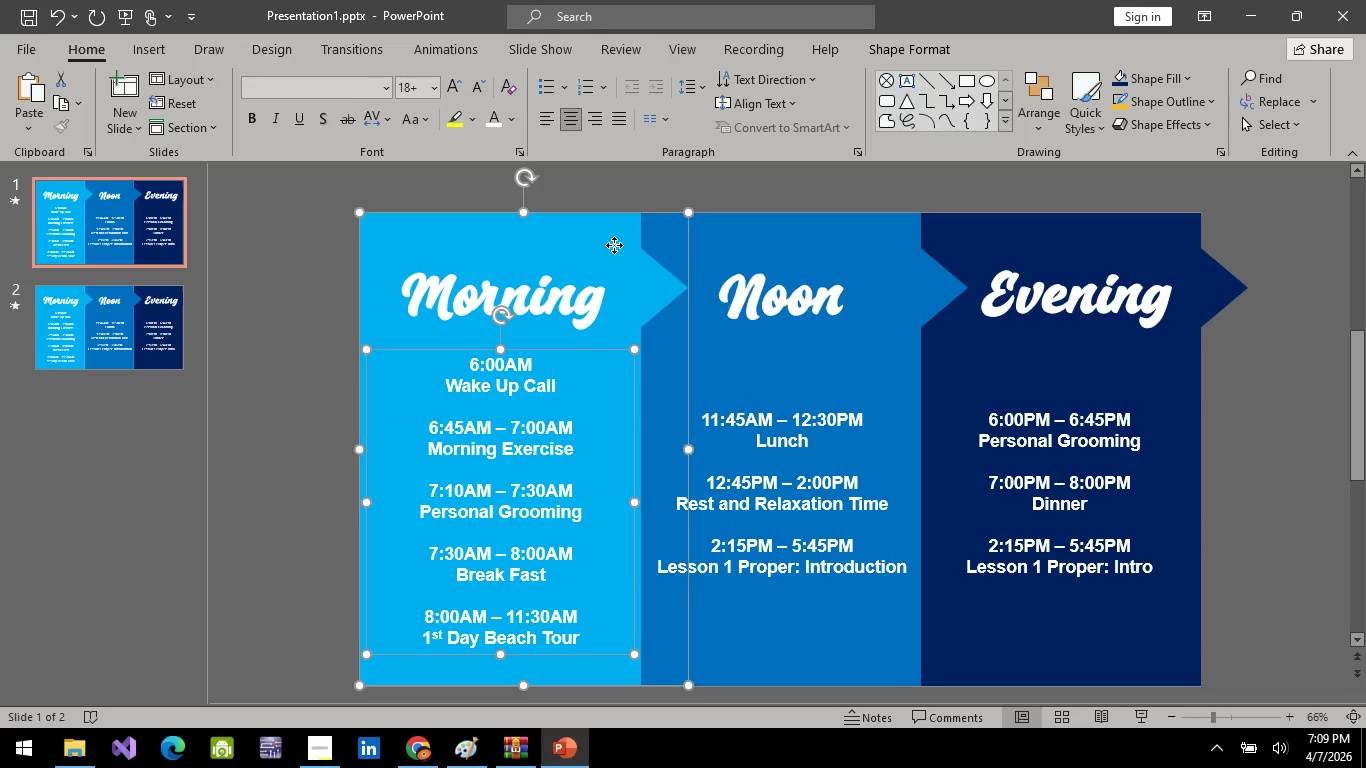 
right_click([614, 245])
 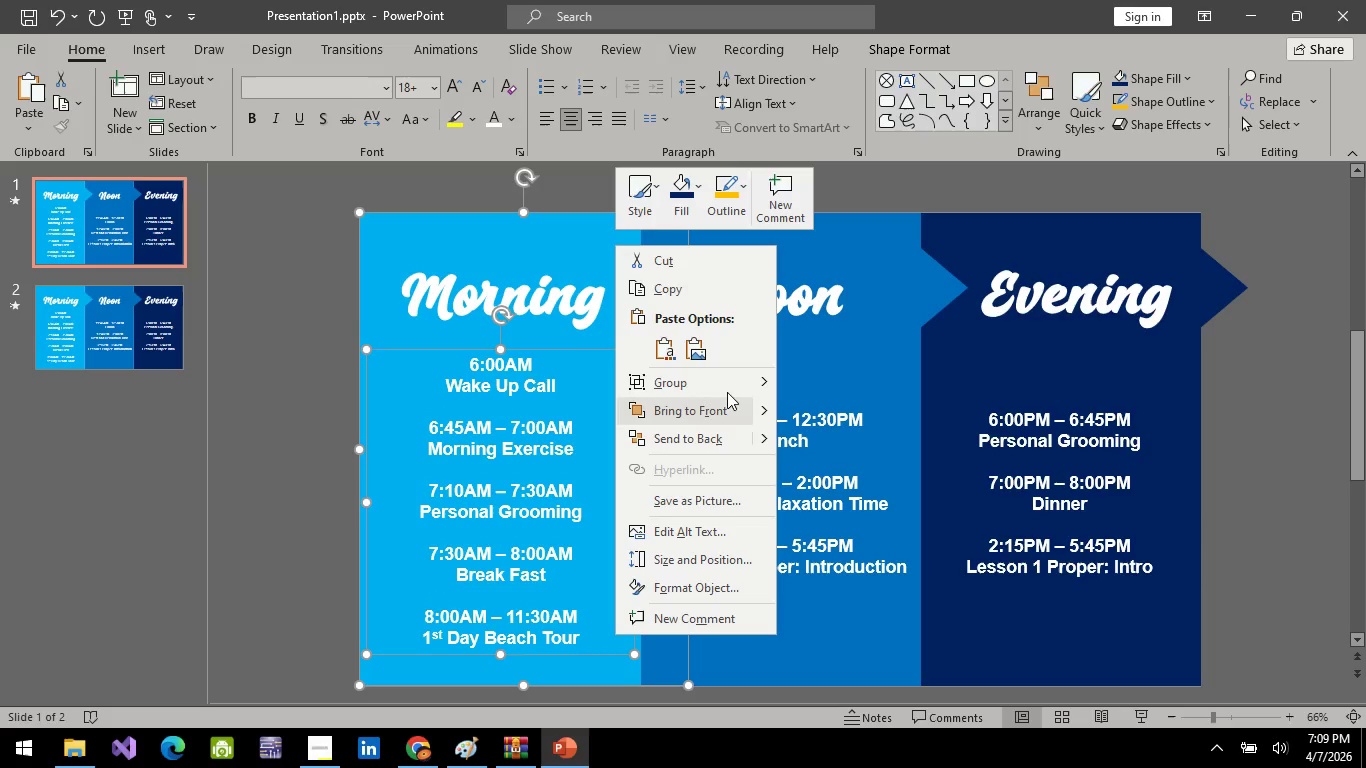 
left_click([723, 385])
 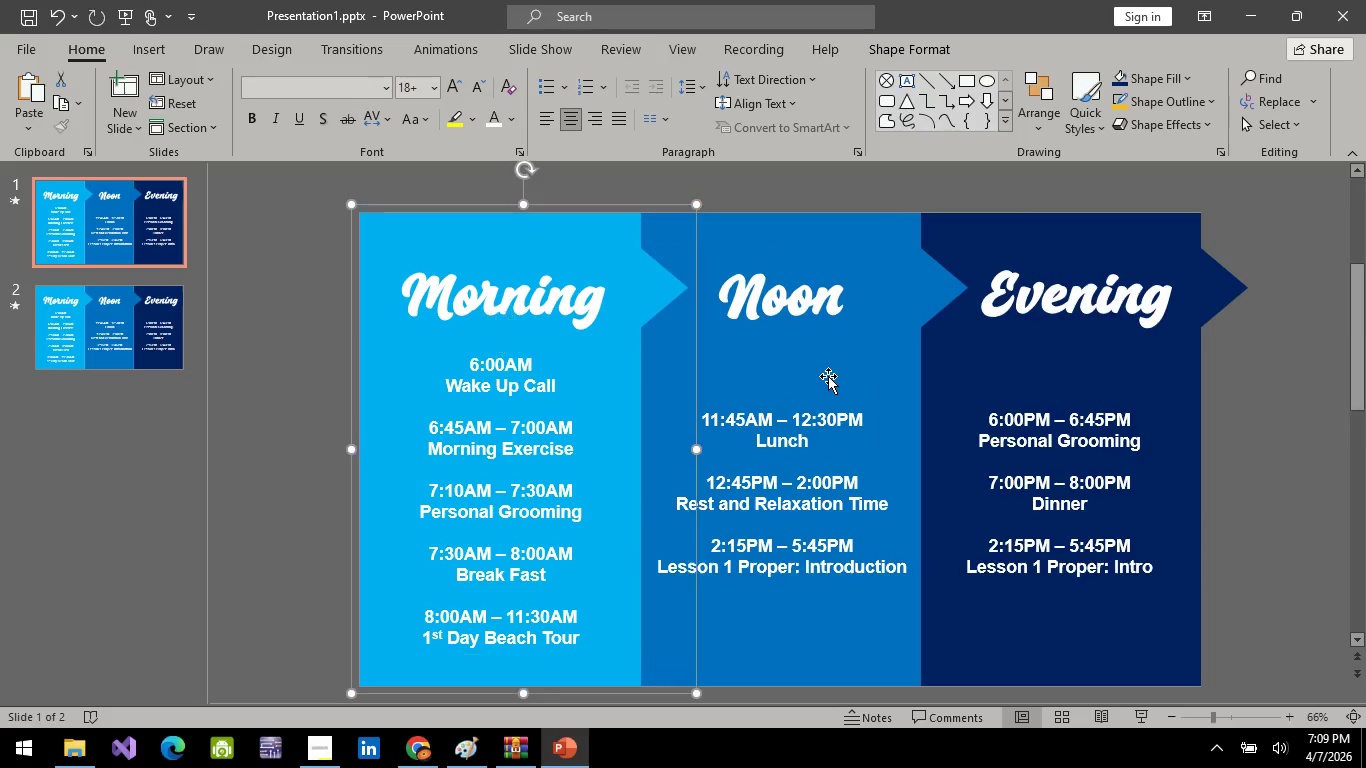 
double_click([828, 376])
 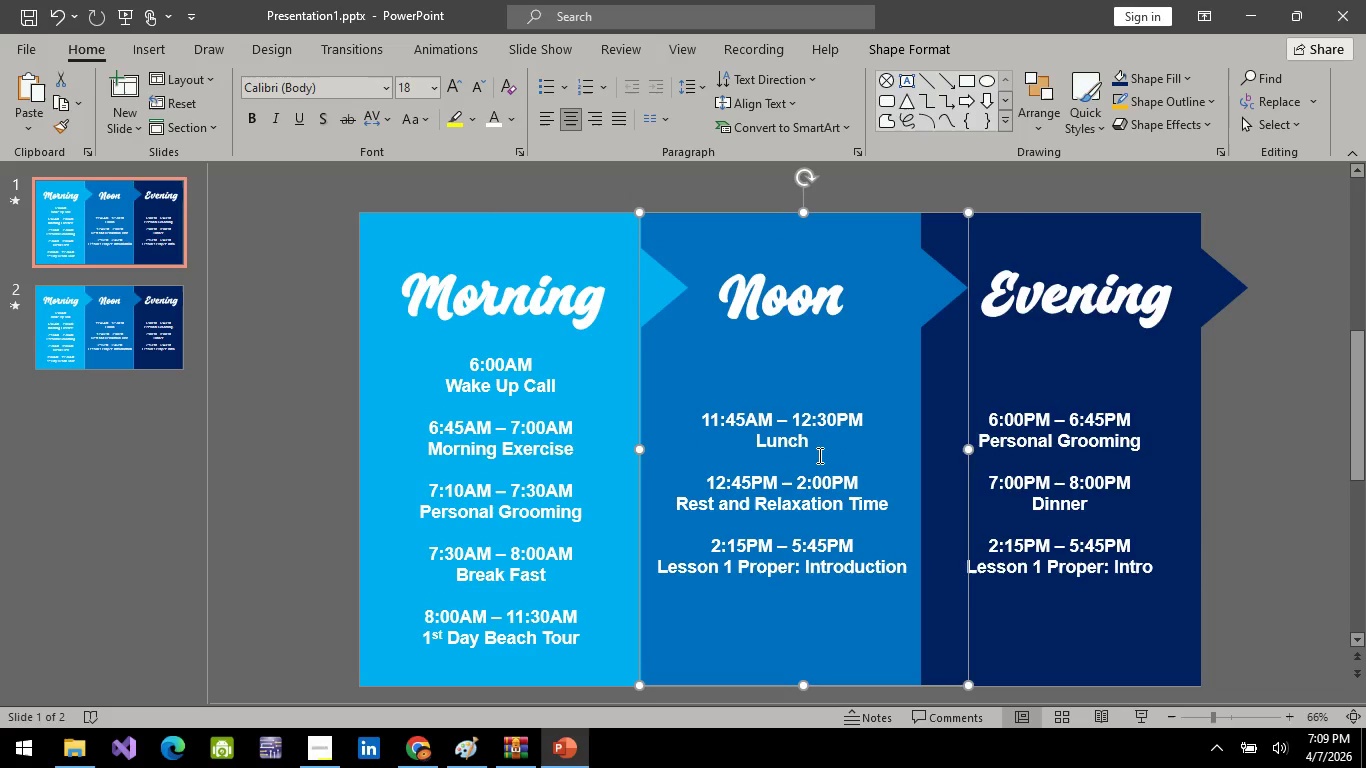 
hold_key(key=ControlLeft, duration=0.98)
left_click([801, 416])
 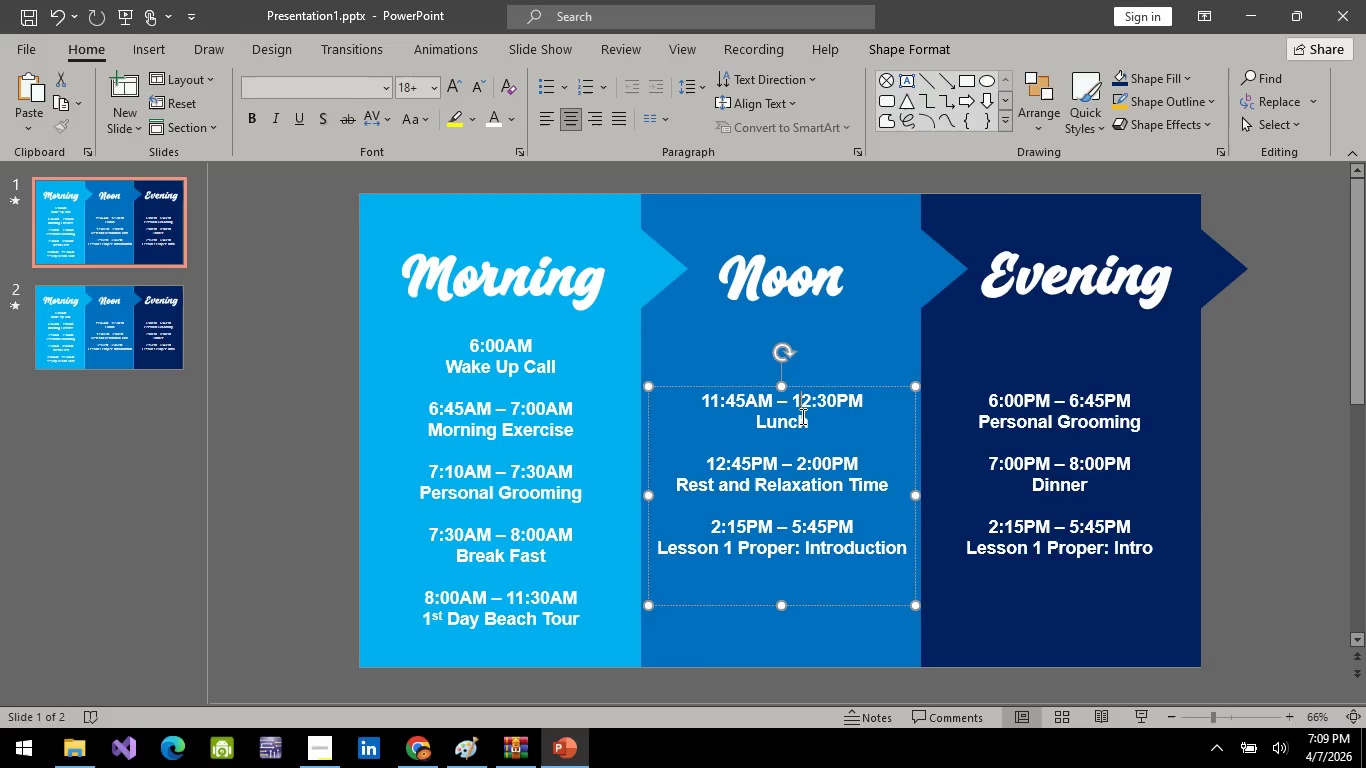 
right_click([801, 416])
 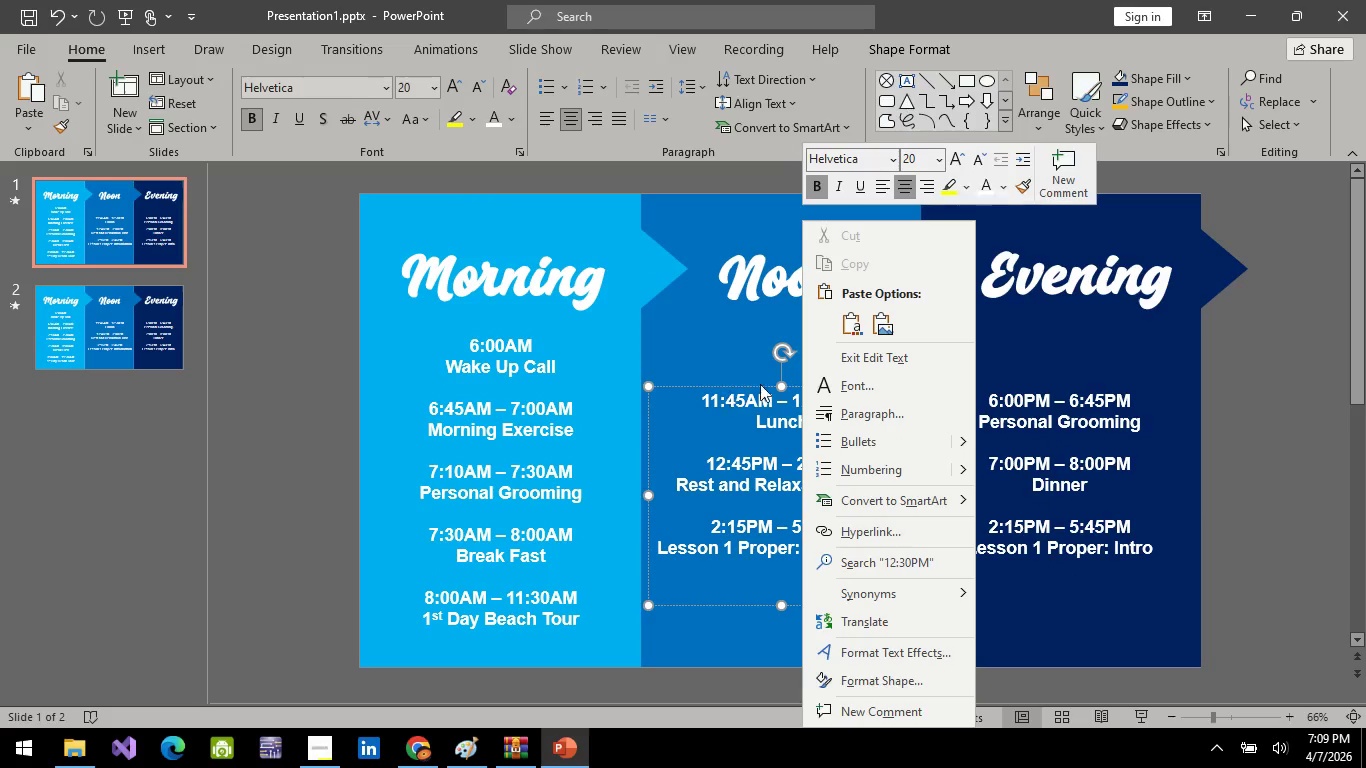 
hold_key(key=ControlLeft, duration=1.25)
left_click([715, 317])
 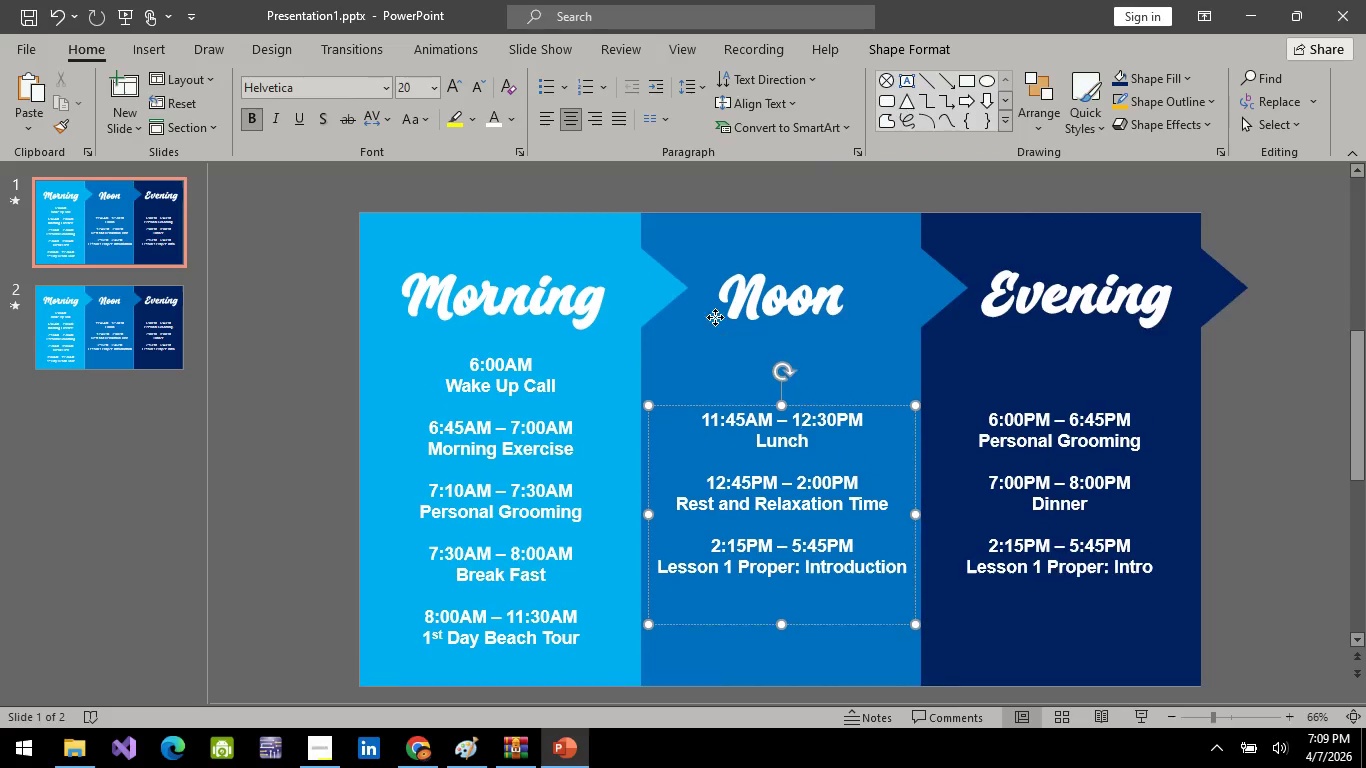 
left_click([715, 317])
 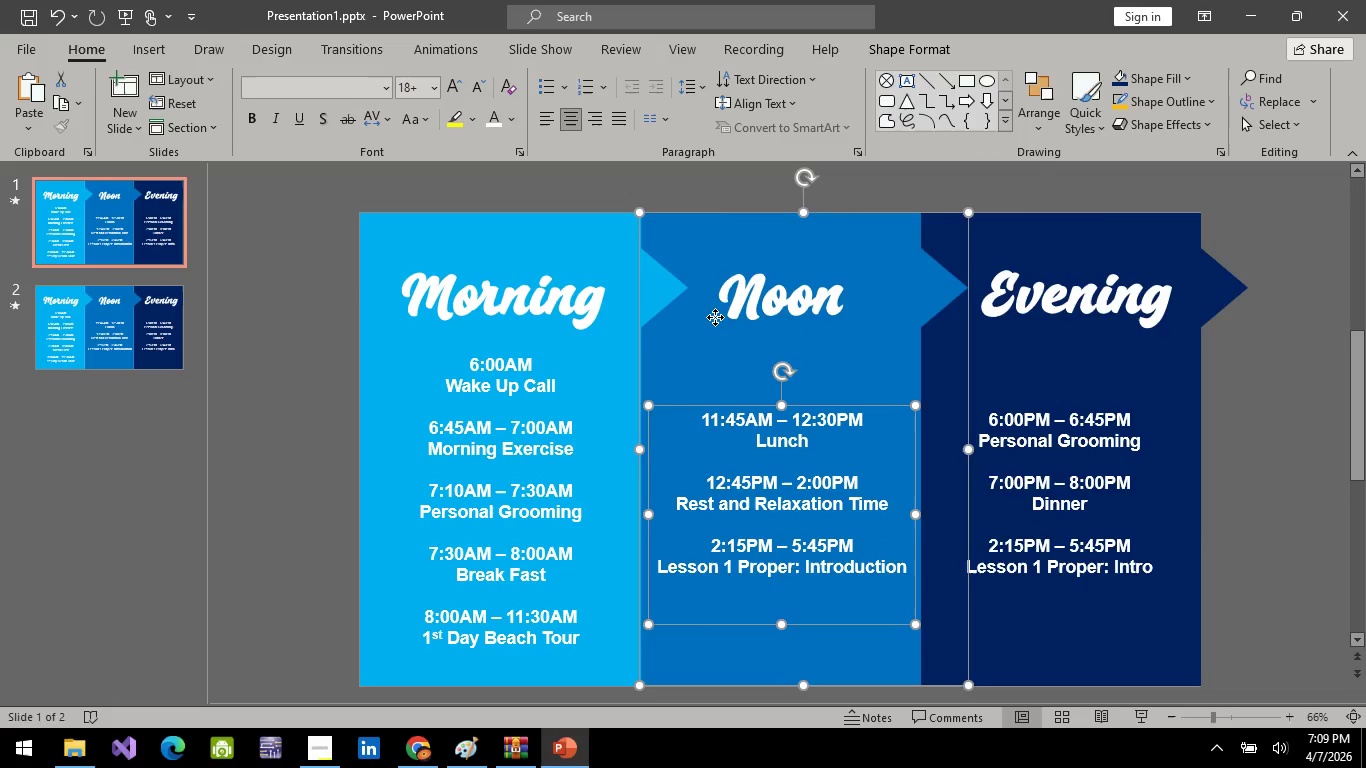 
hold_key(key=ControlLeft, duration=3.67)
right_click([715, 317])
 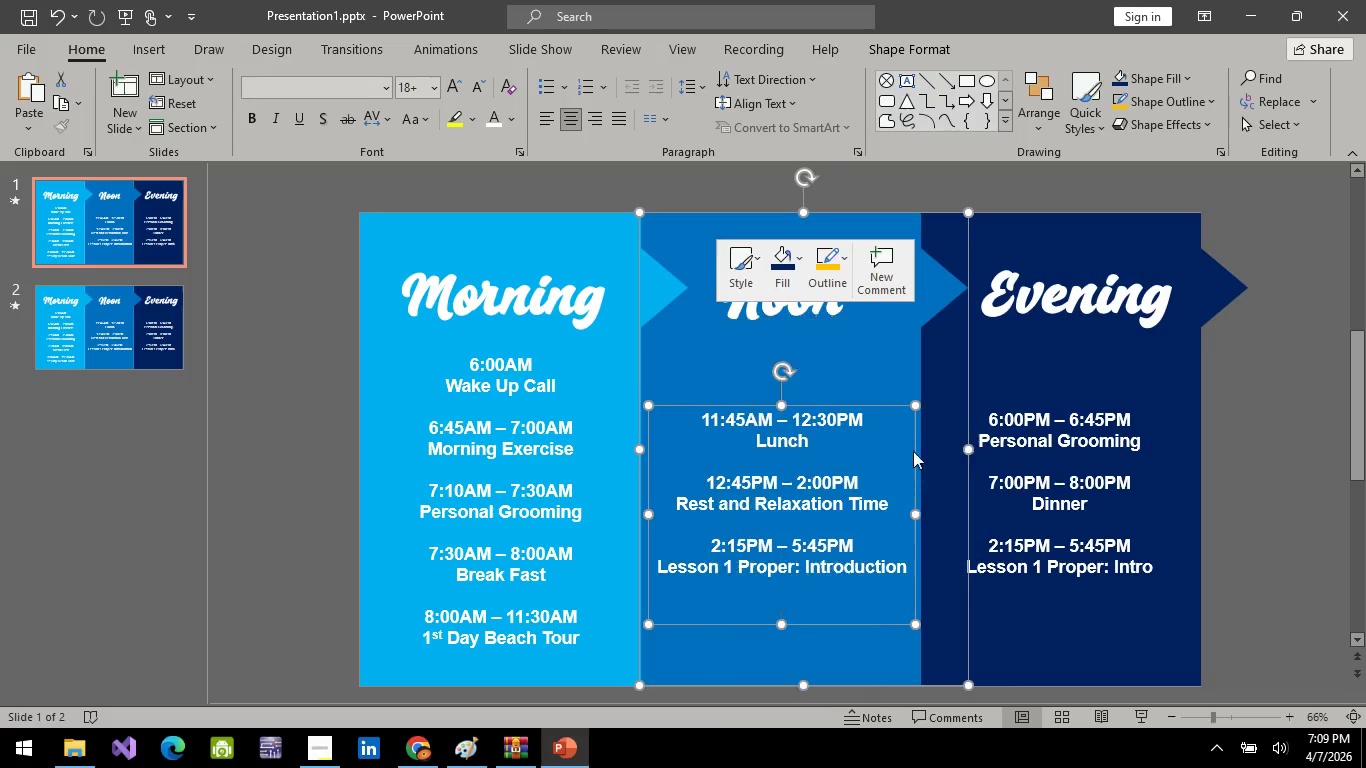 
double_click([1049, 374])
 